 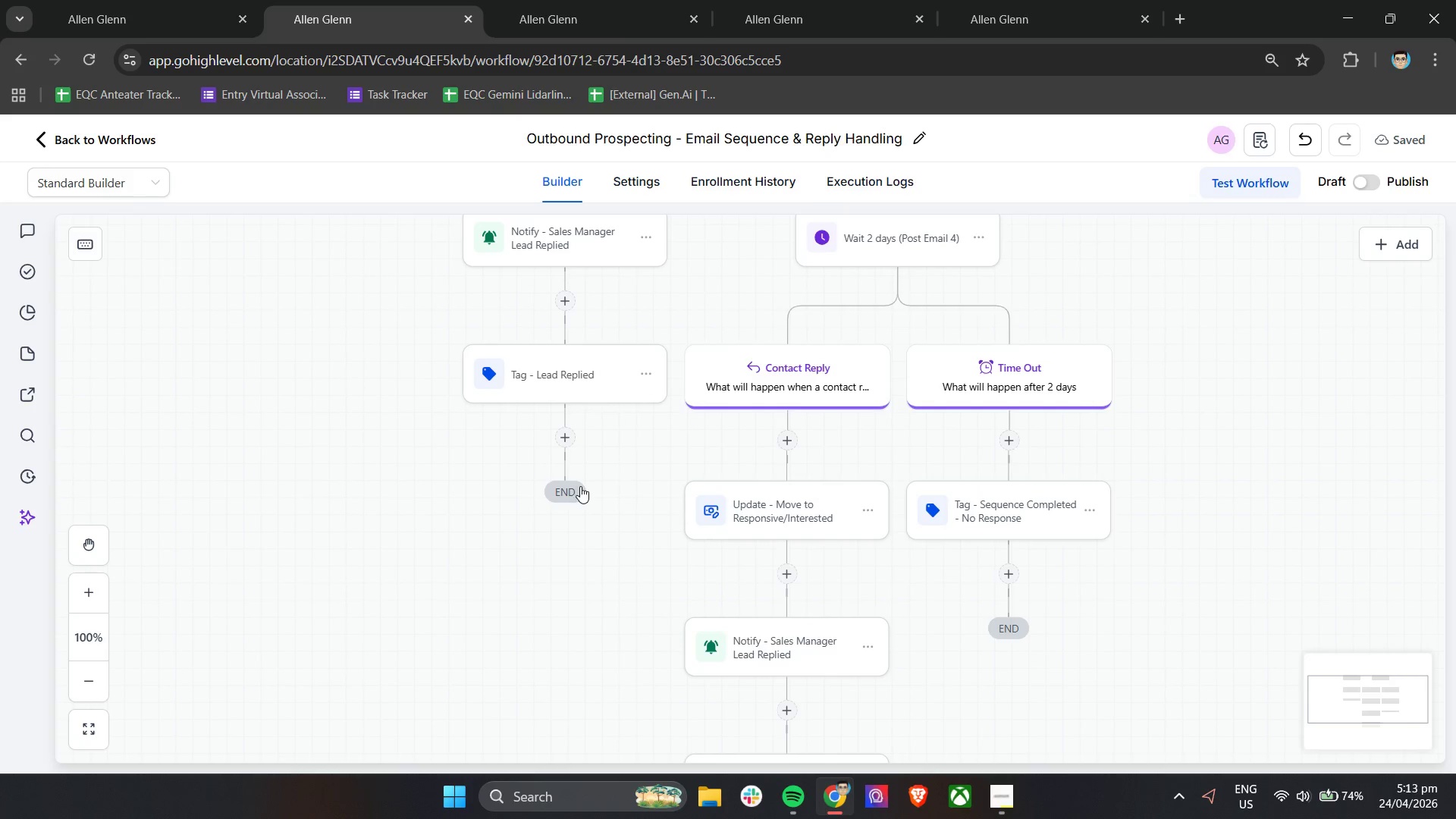 
left_click([569, 445])
 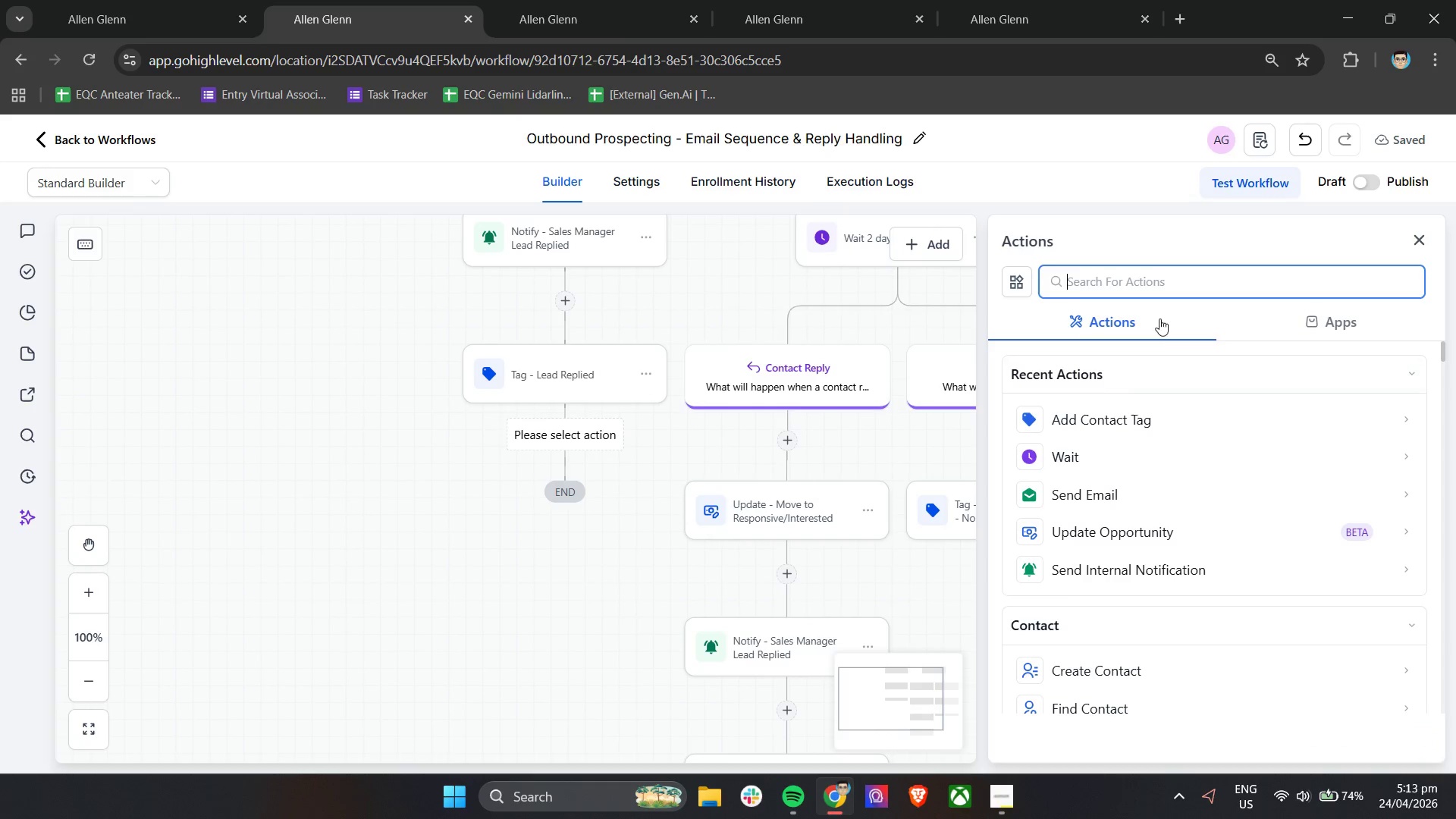 
type(re)
 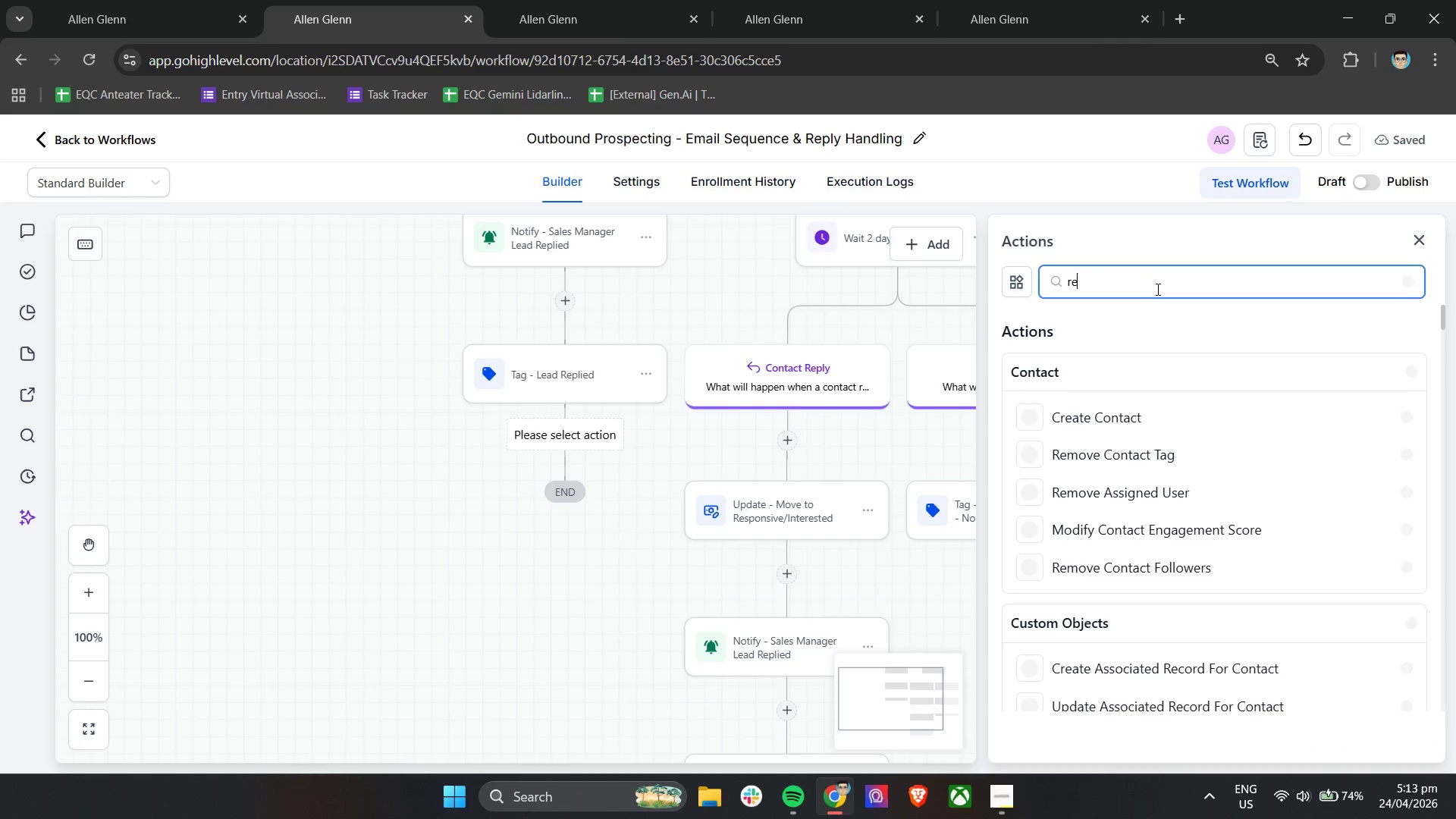 
left_click([1156, 287])
 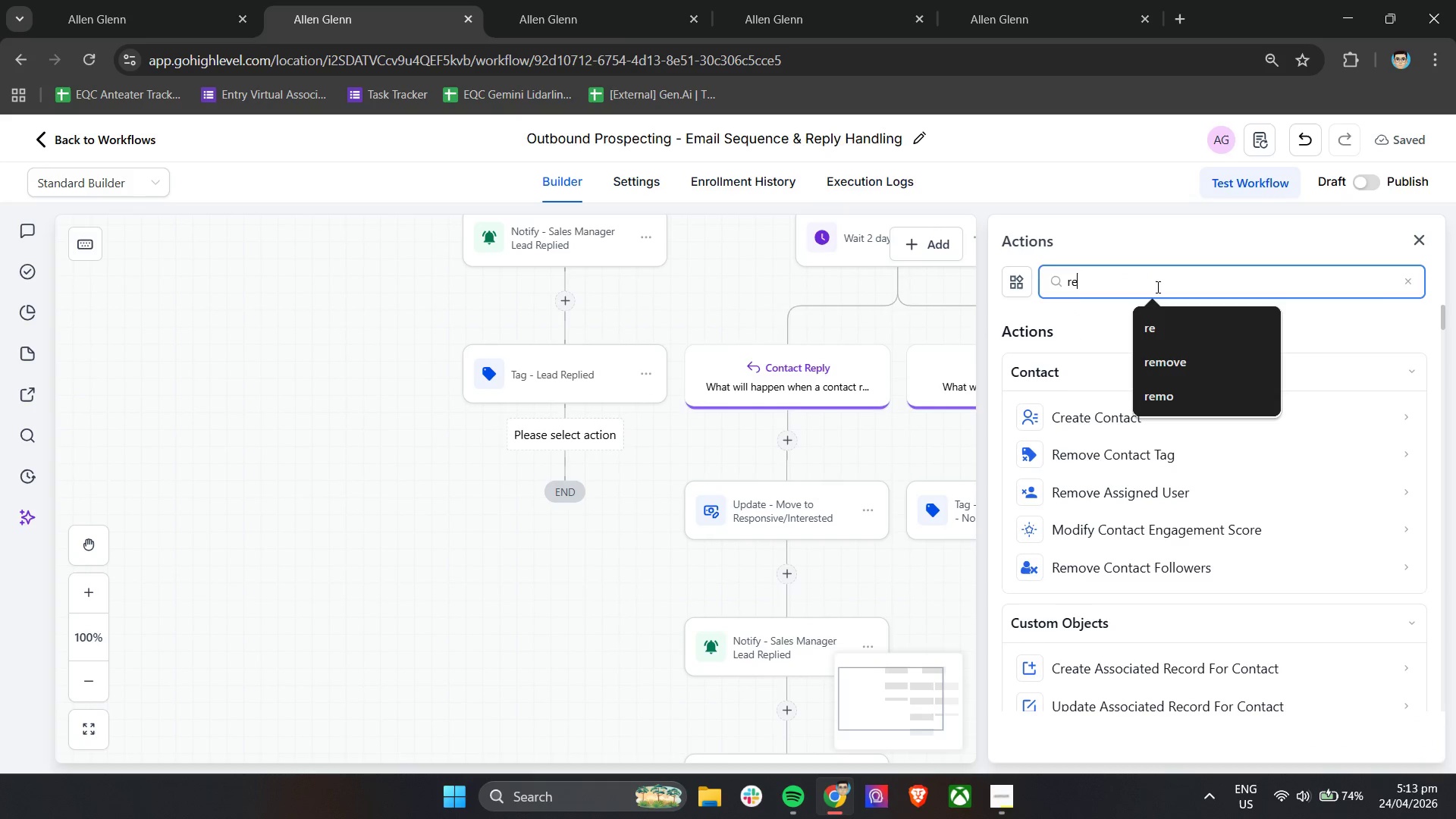 
type(move)
 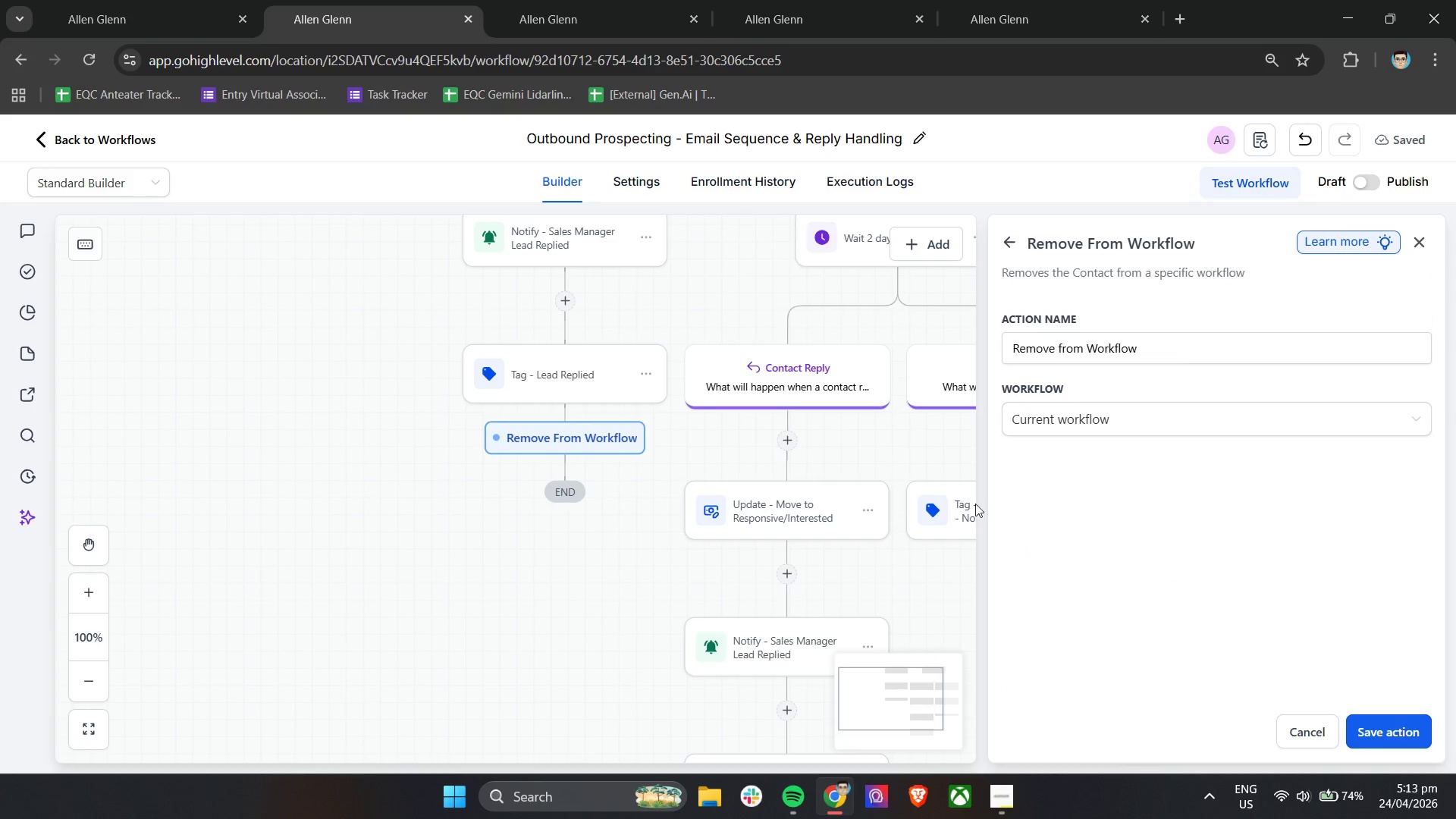 
left_click([1088, 425])
 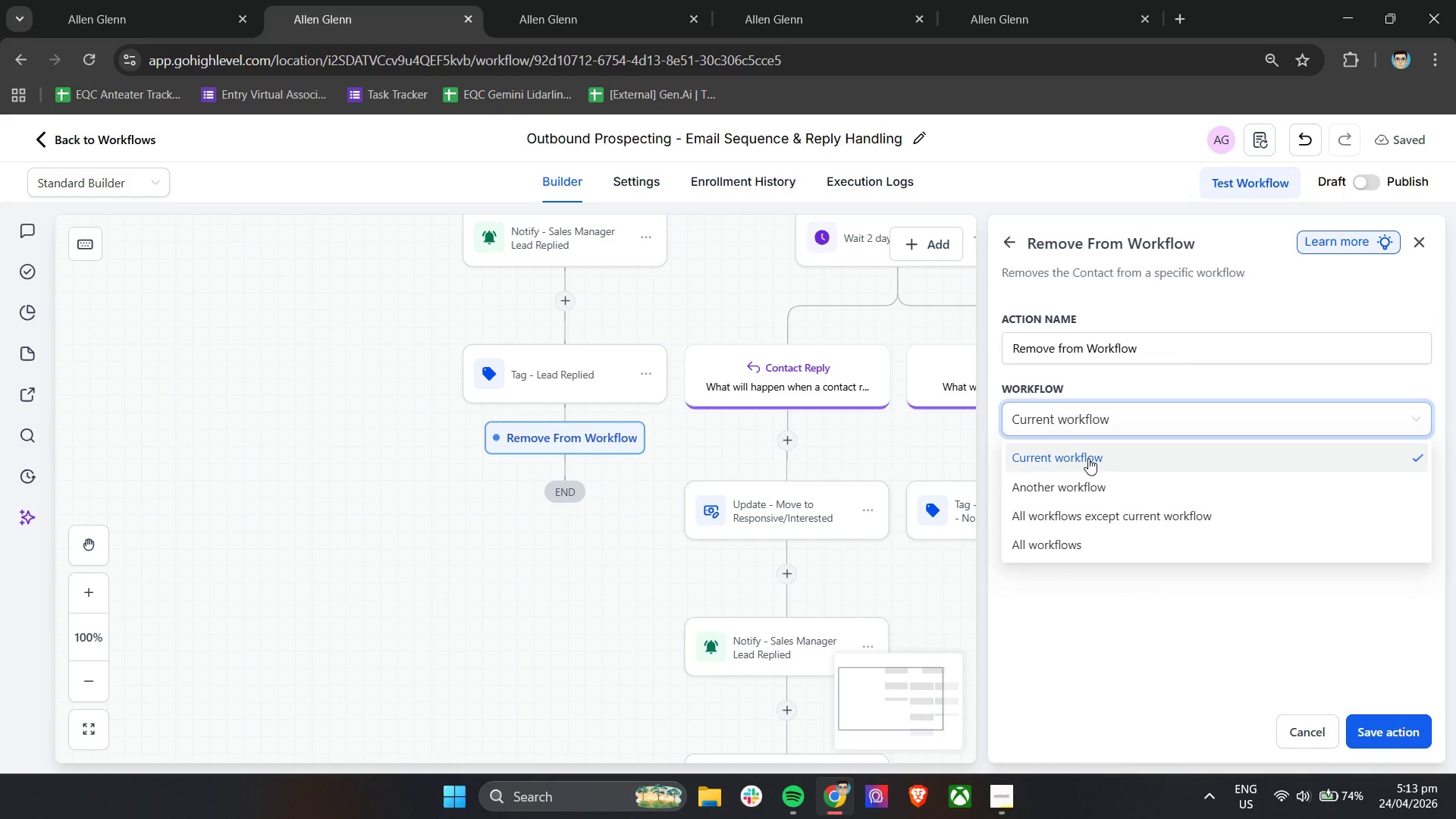 
left_click([1088, 460])
 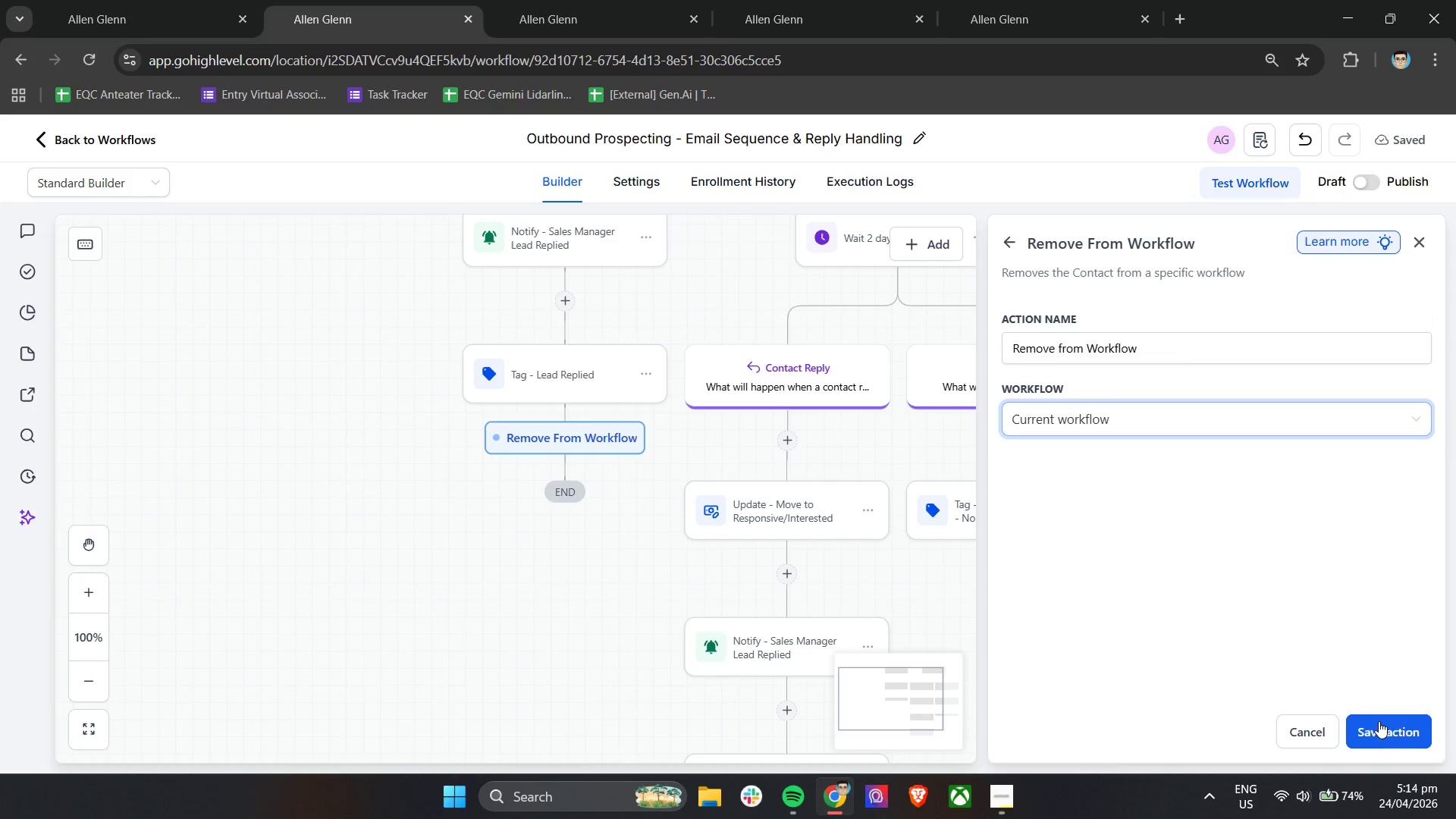 
left_click([1379, 726])
 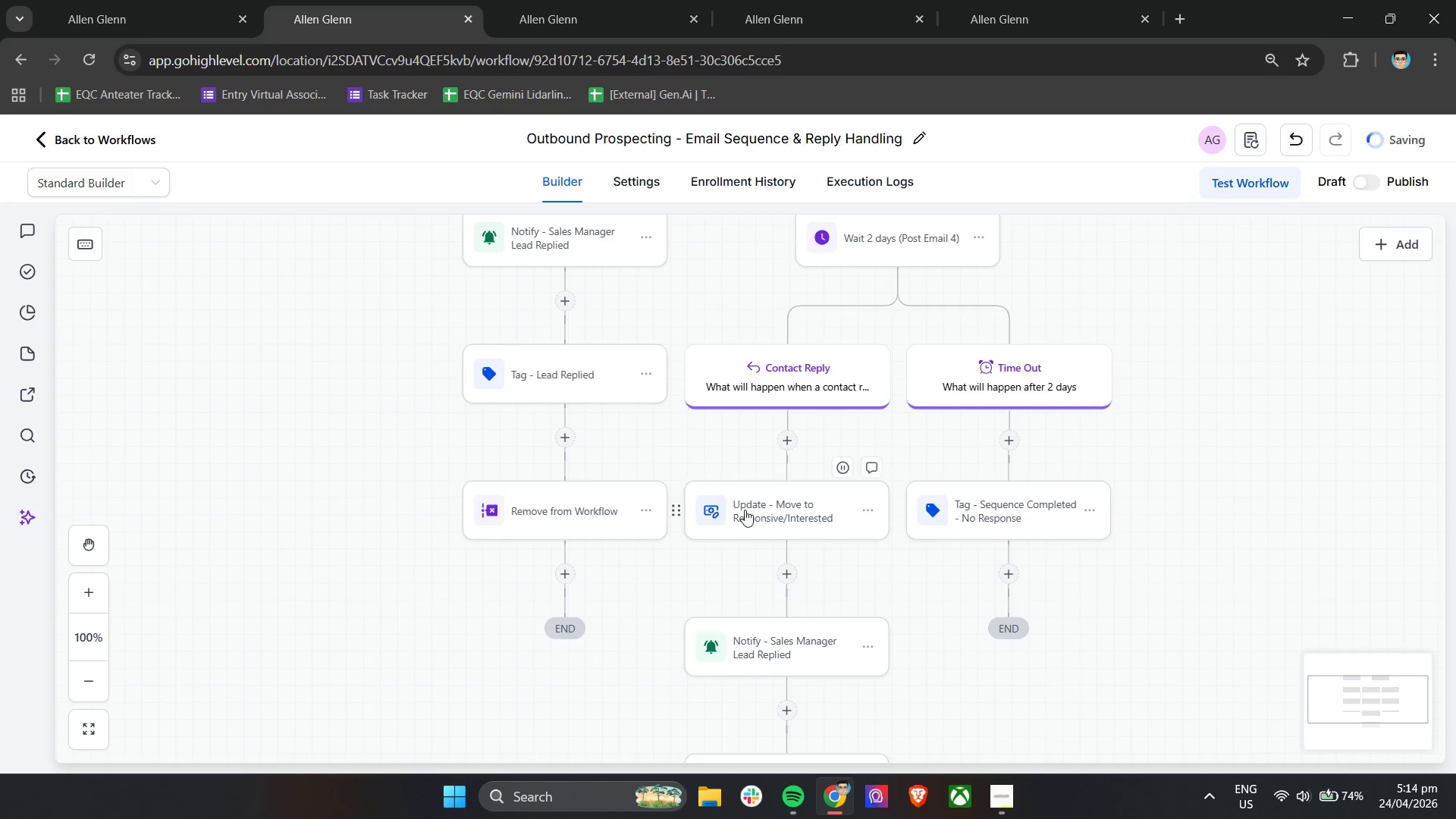 
left_click([601, 512])
 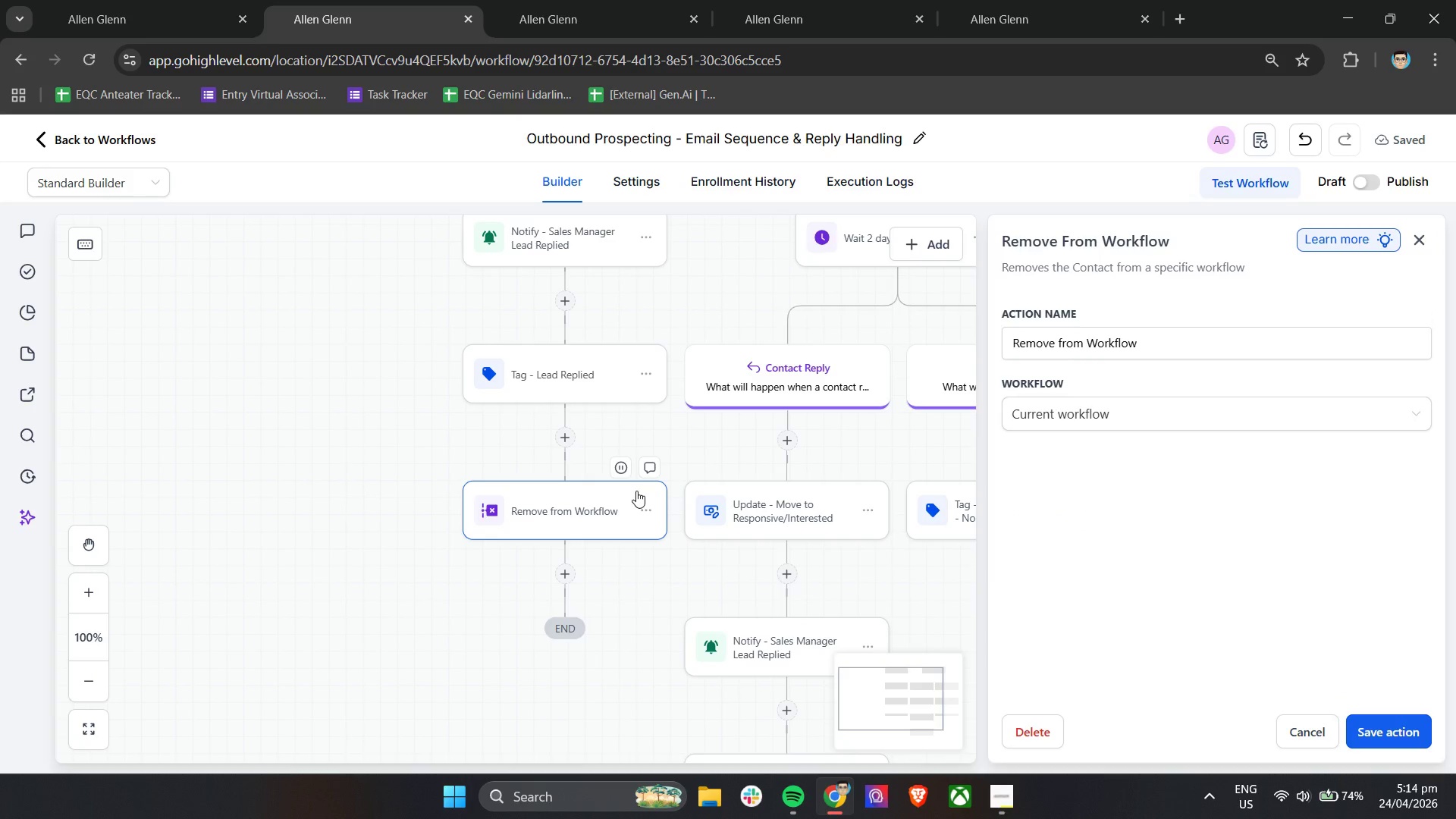 
scroll: coordinate [606, 477], scroll_direction: up, amount: 1.0
 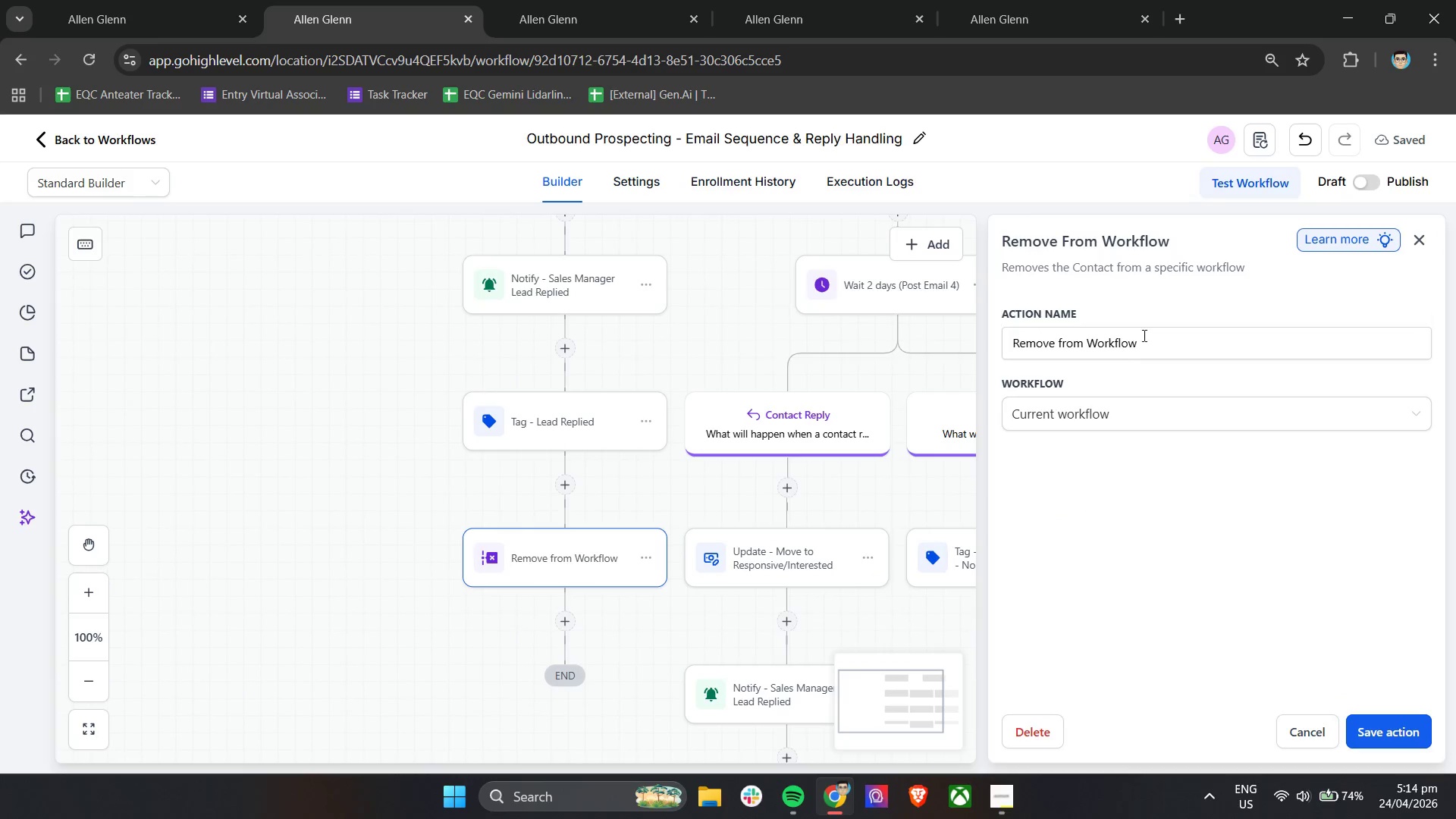 
double_click([1163, 341])
 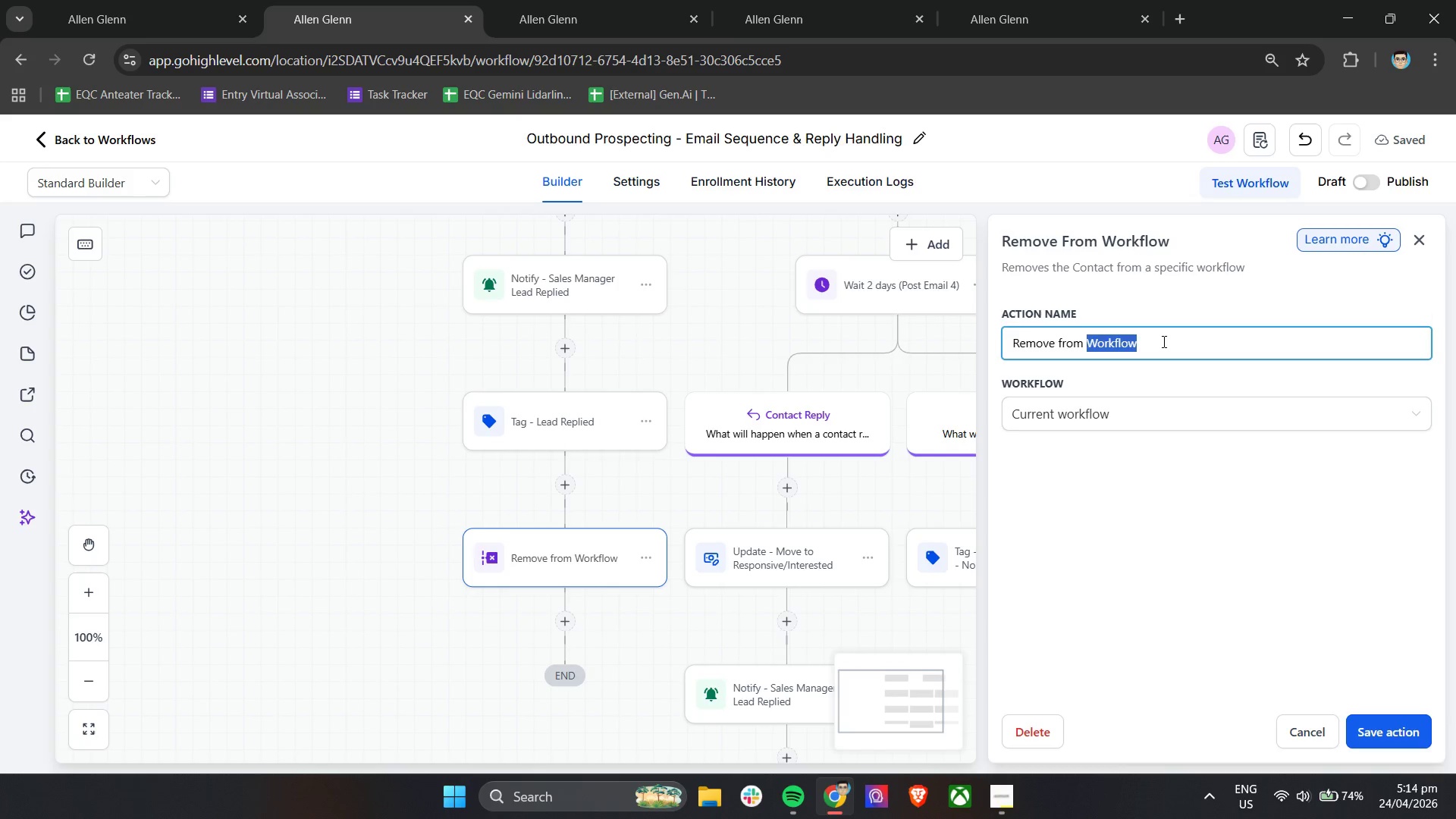 
triple_click([1163, 341])
 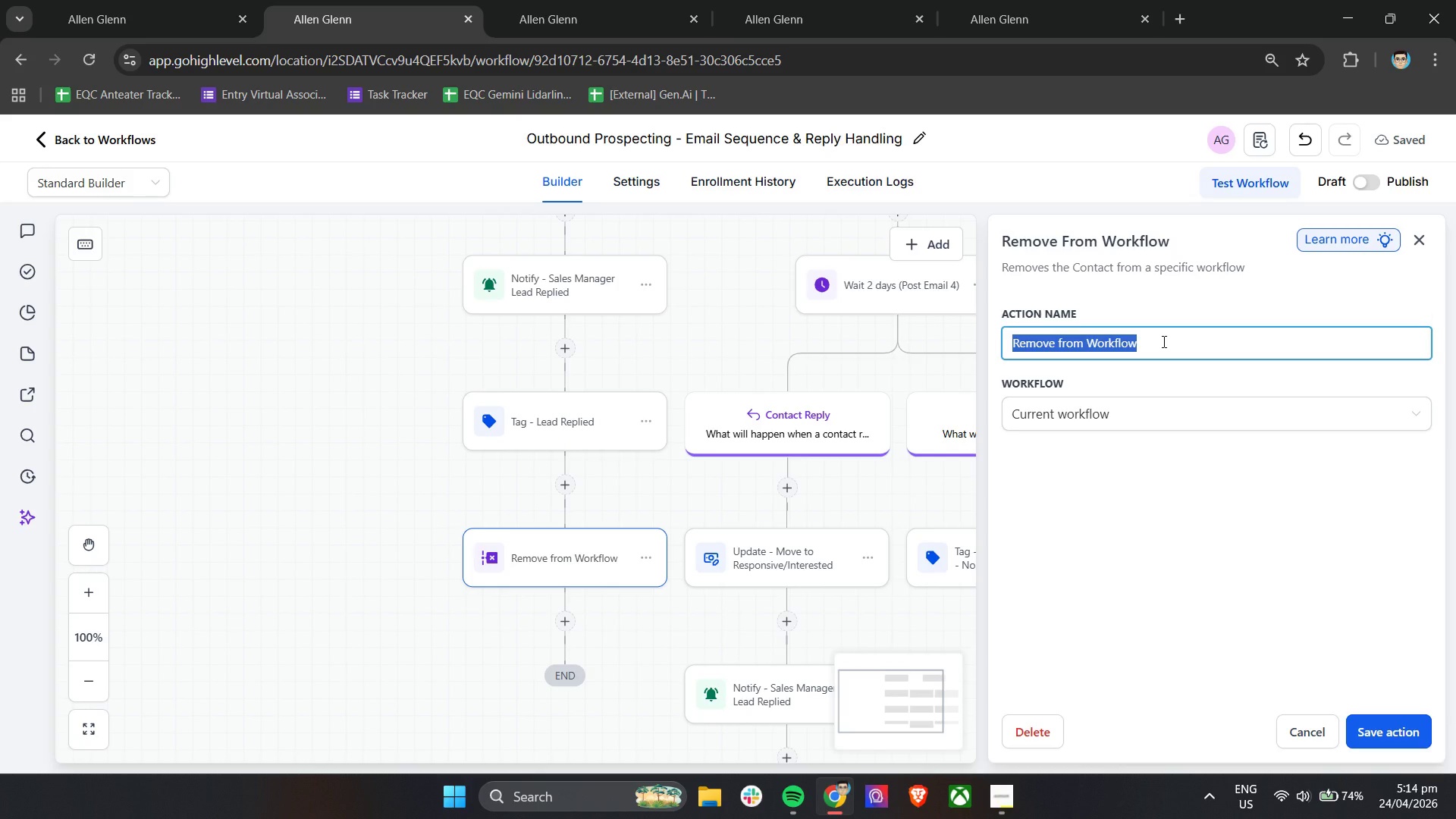 
type(Exit Workflow - Lead Reap)
key(Backspace)
key(Backspace)
type(plied)
 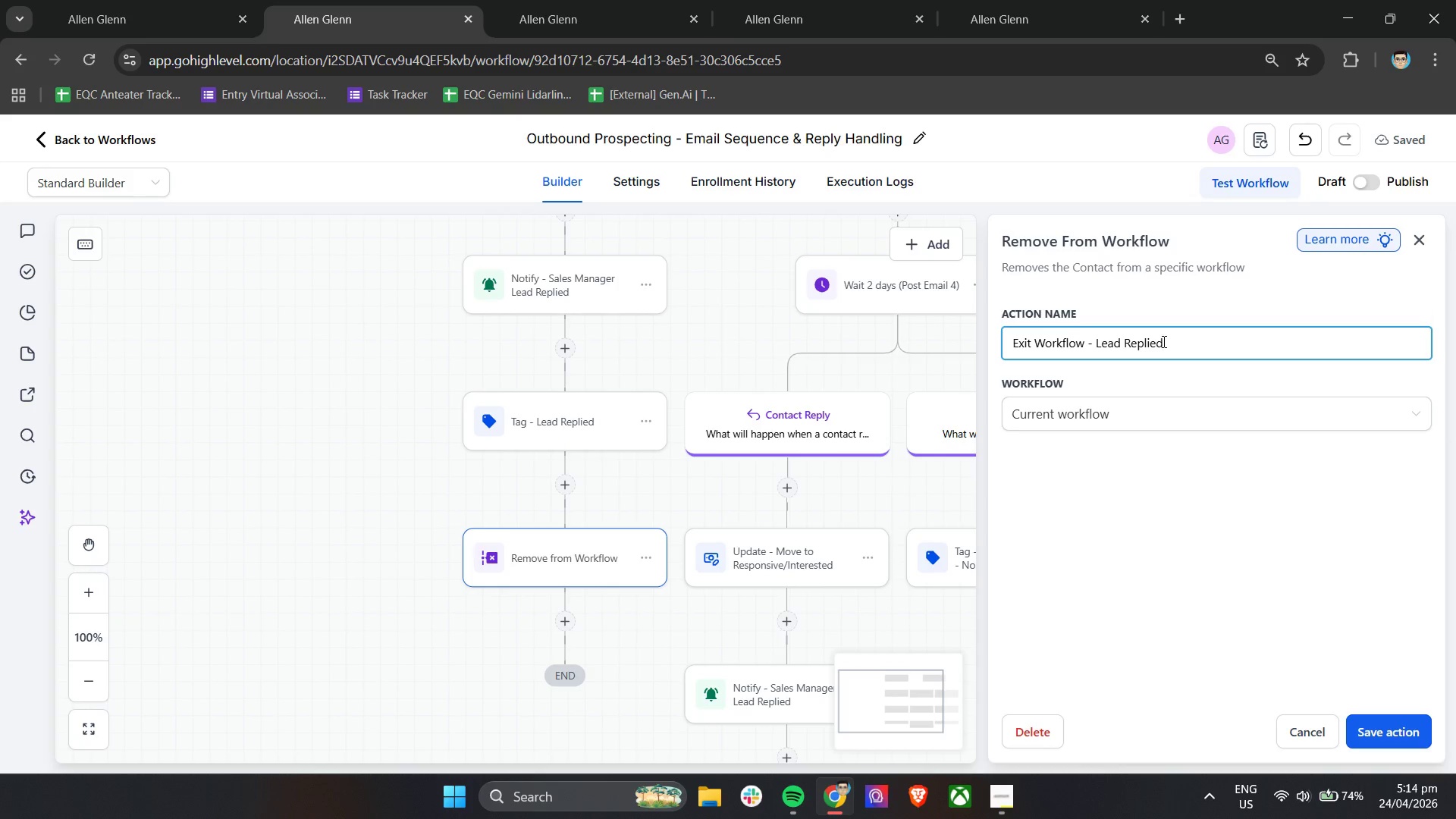 
hold_key(key=ControlLeft, duration=0.47)
 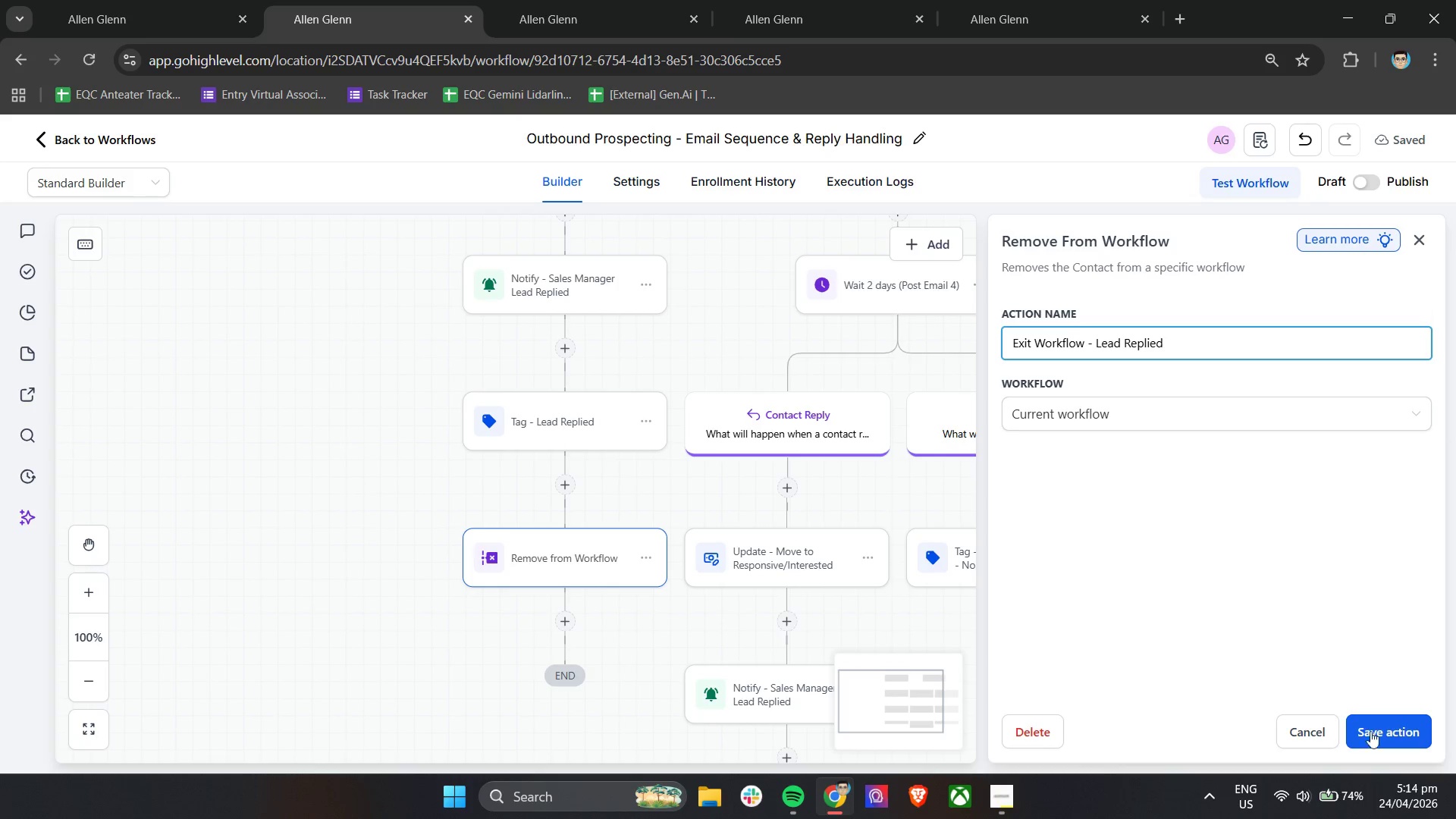 
left_click([1397, 742])
 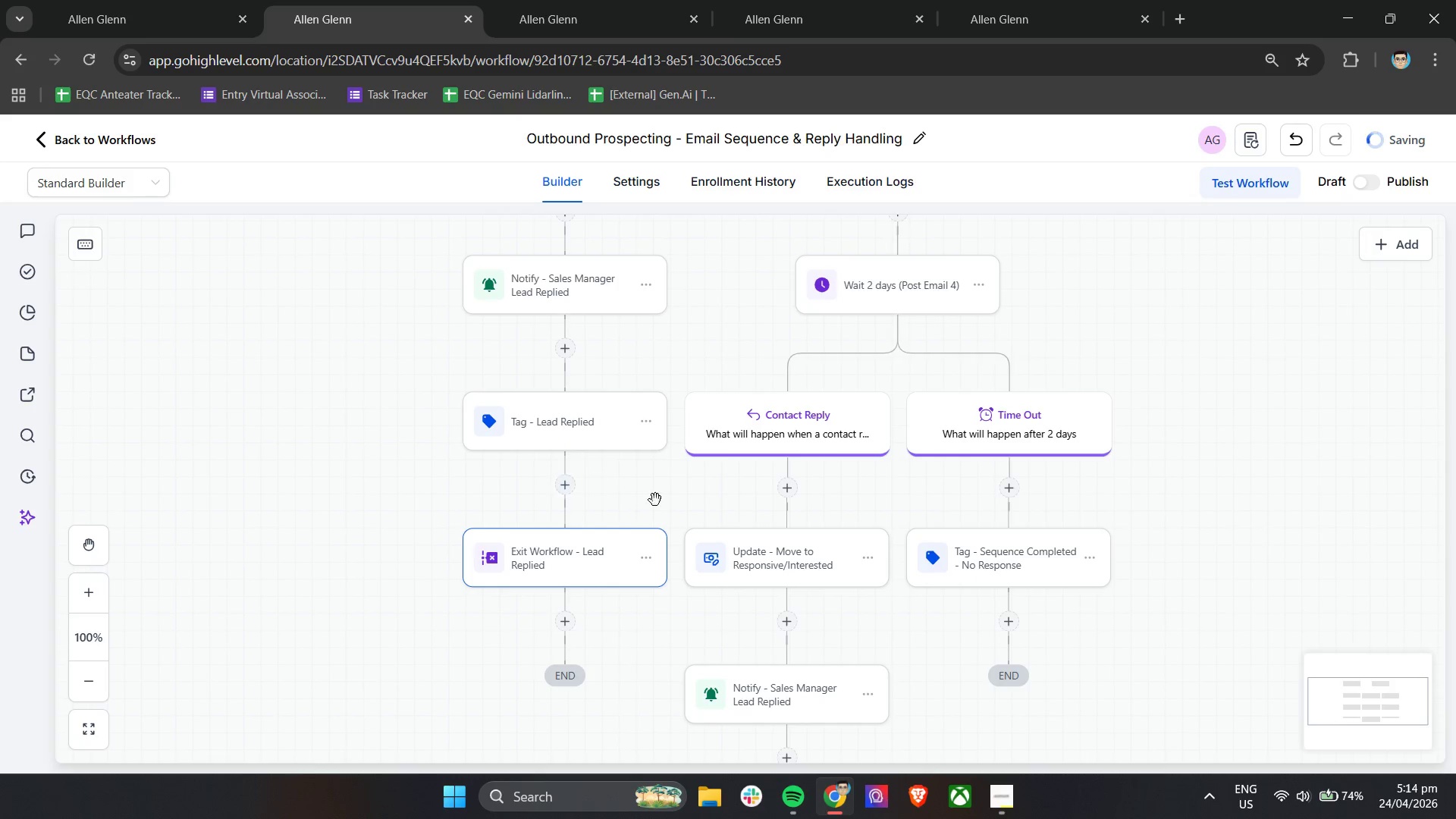 
scroll: coordinate [674, 477], scroll_direction: up, amount: 7.0
 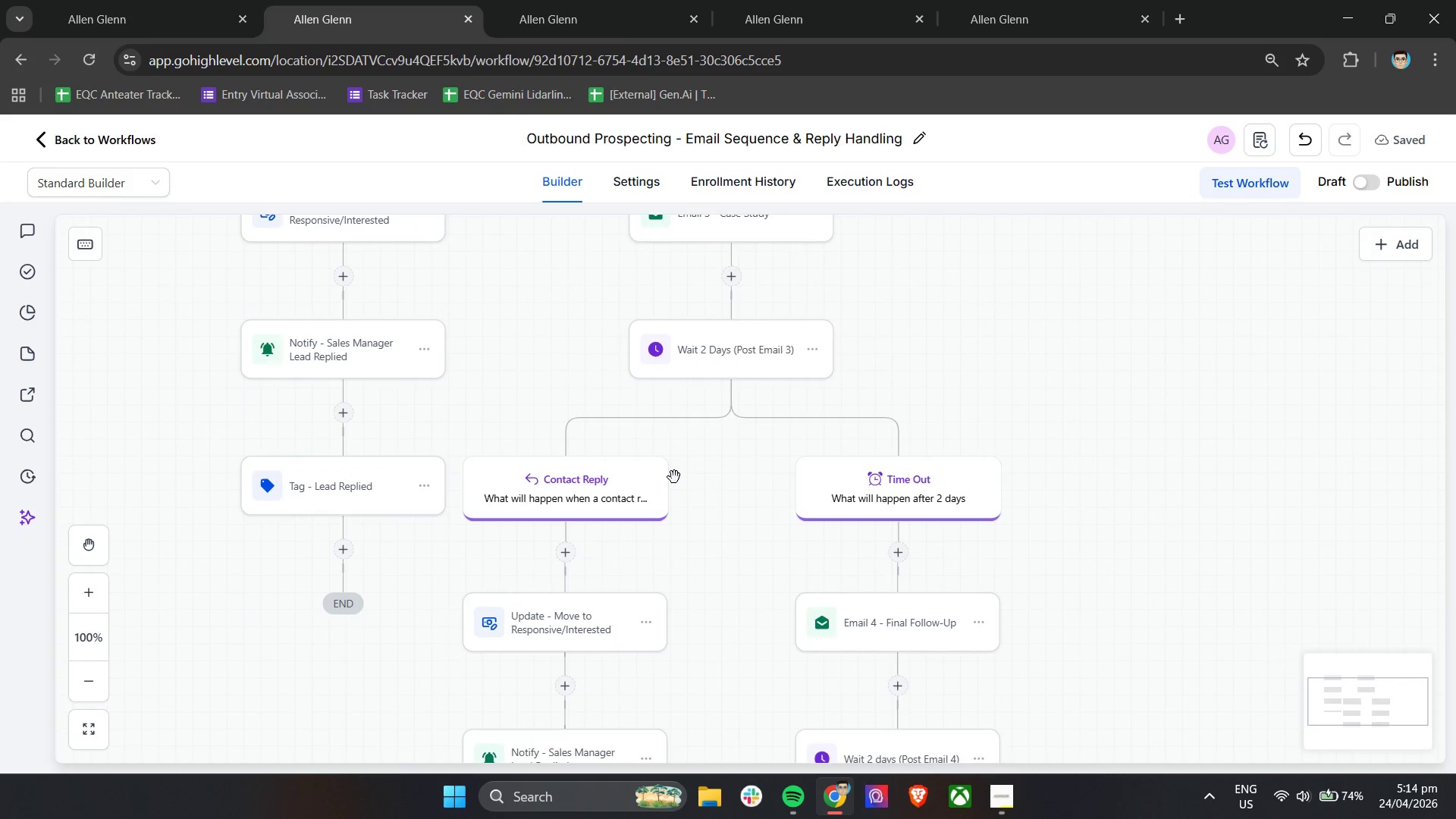 
scroll: coordinate [674, 477], scroll_direction: down, amount: 12.0
 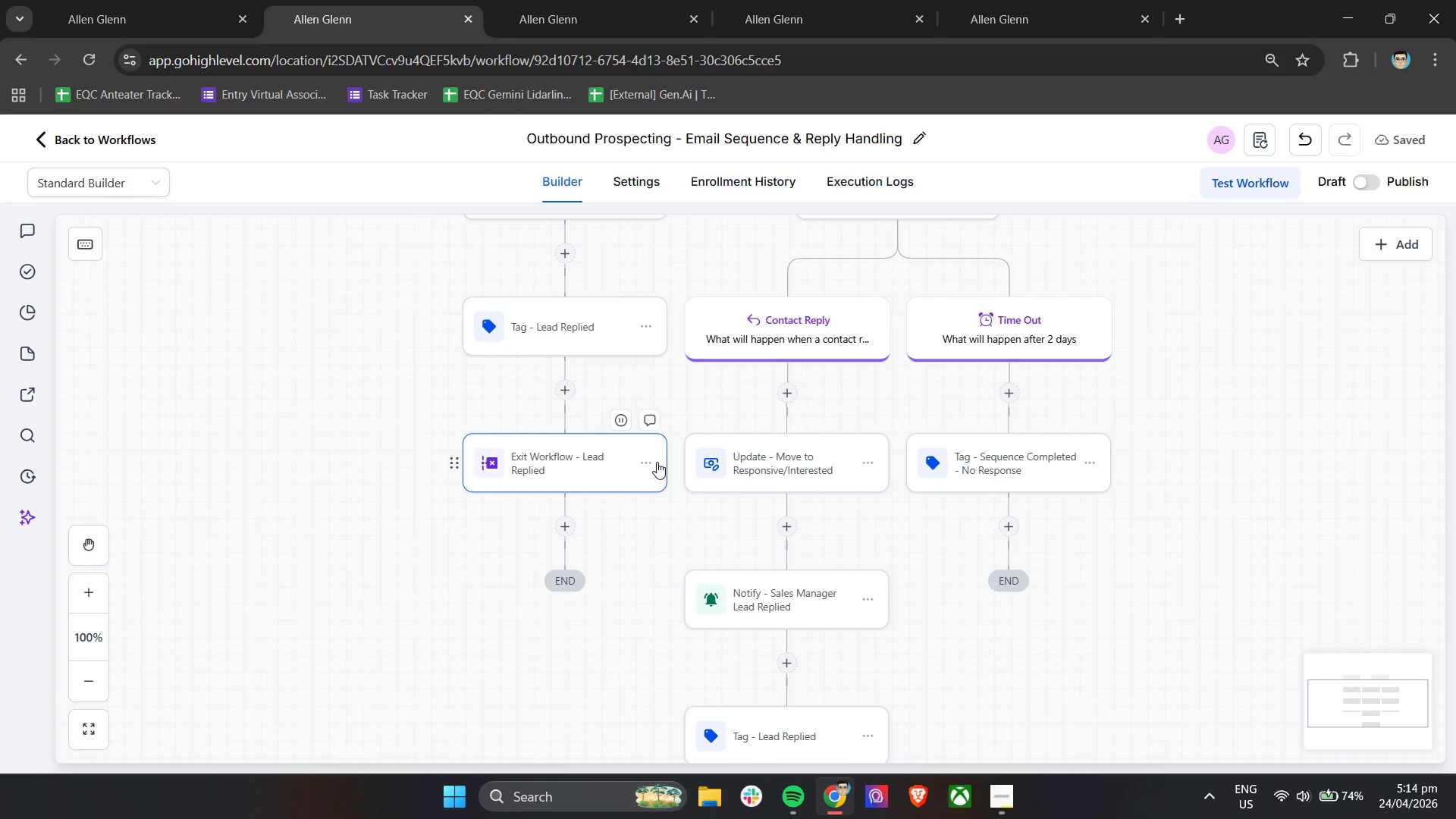 
left_click([647, 458])
 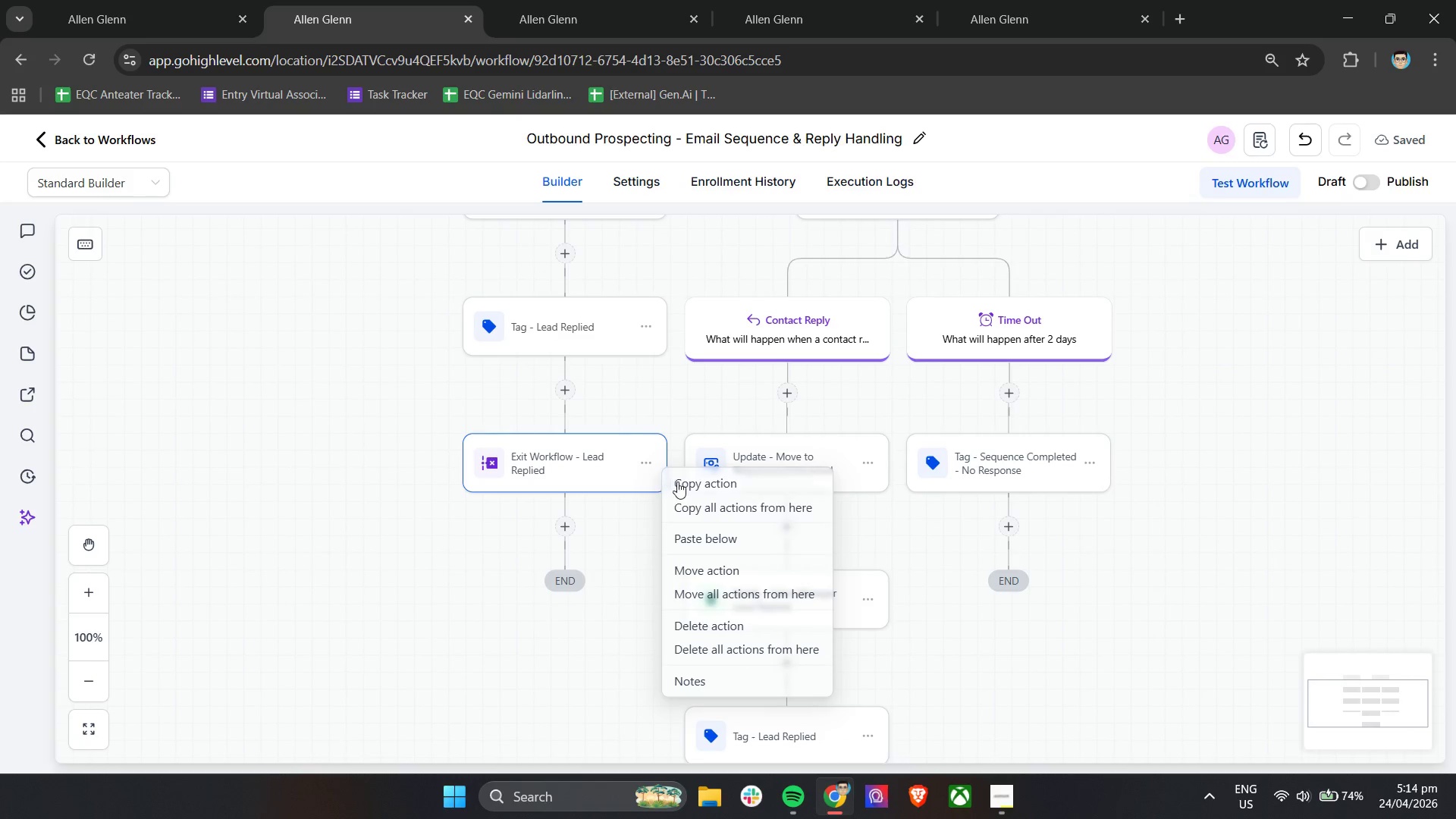 
left_click([680, 483])
 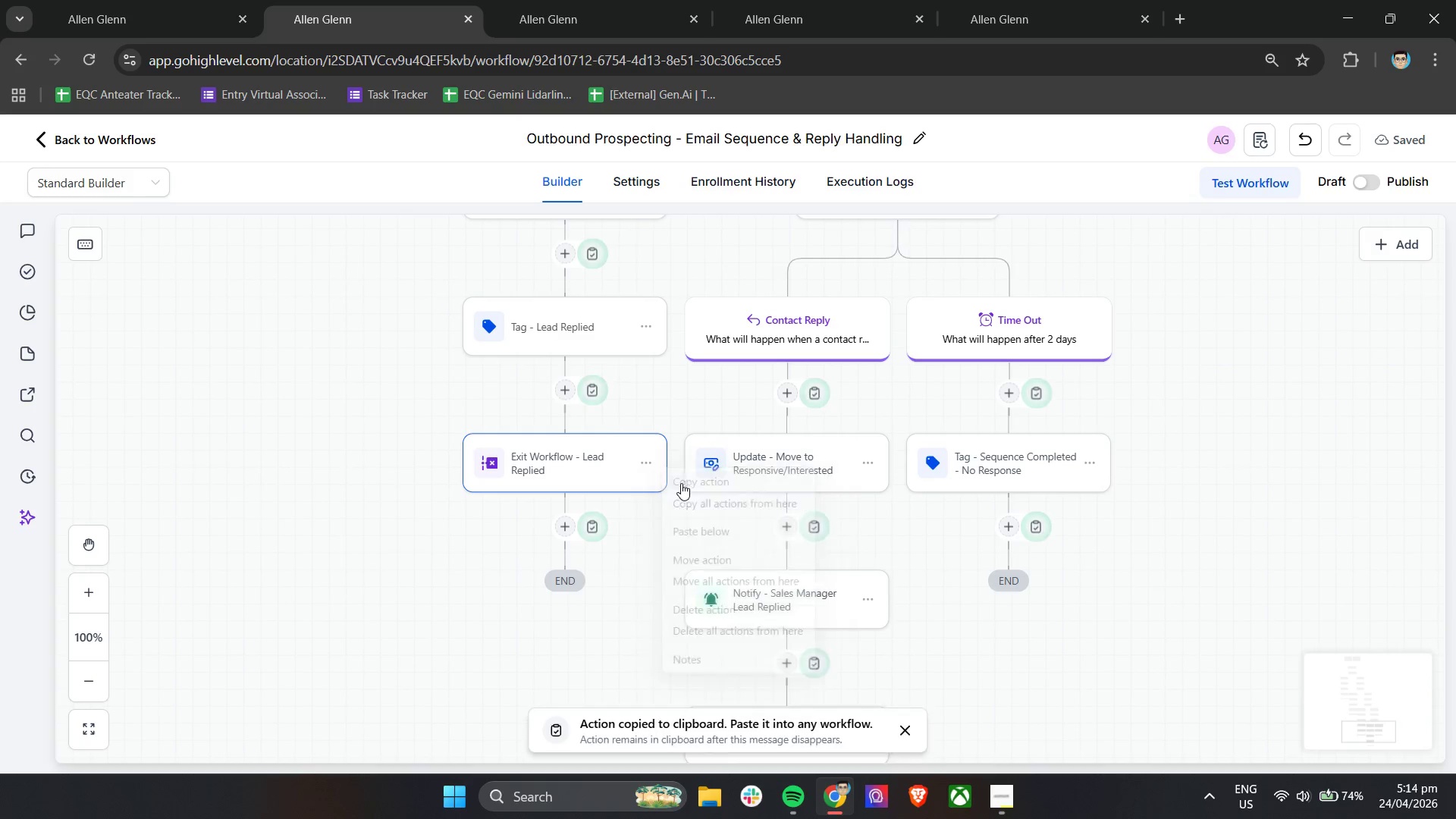 
scroll: coordinate [801, 542], scroll_direction: down, amount: 8.0
 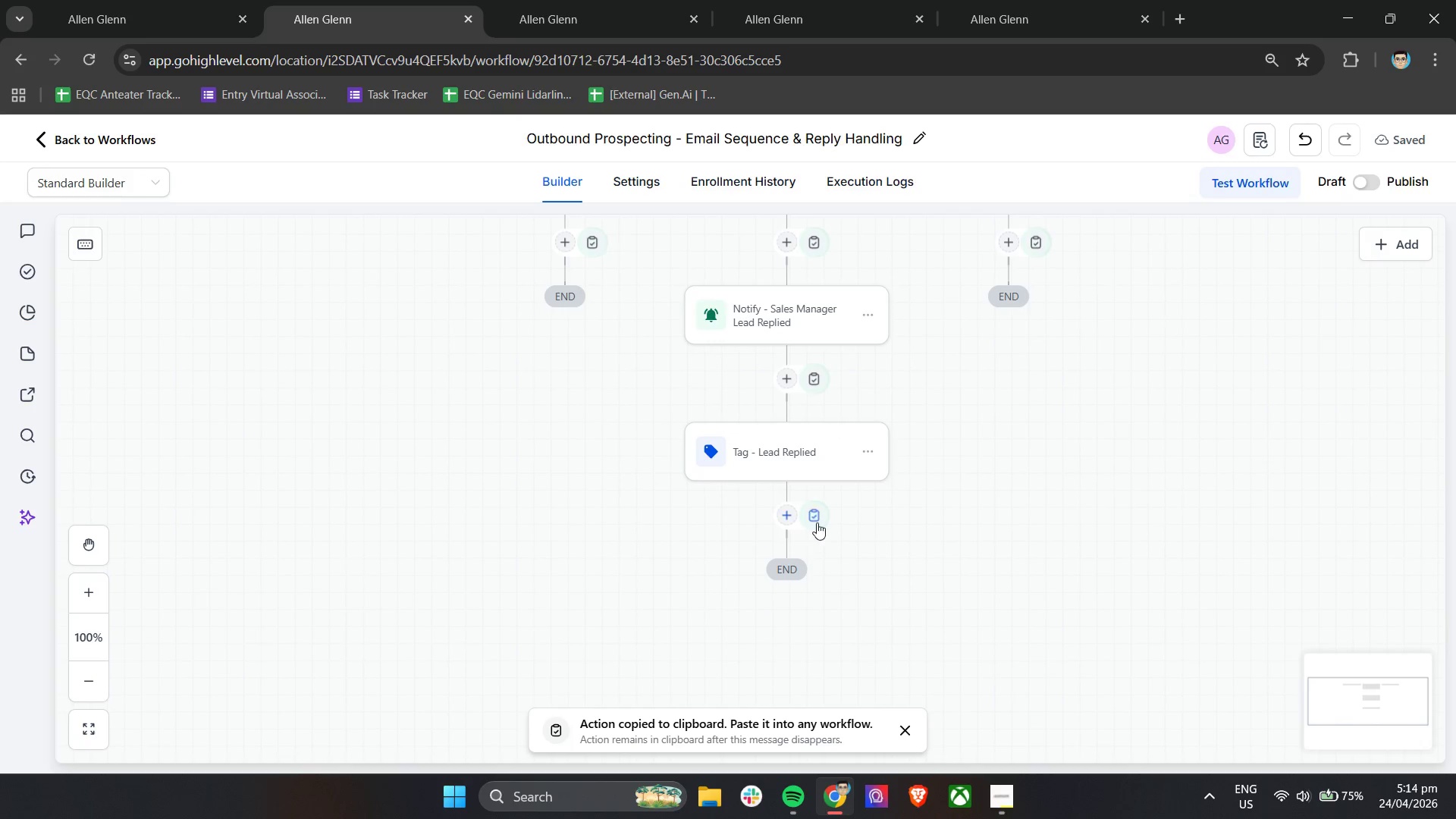 
left_click([817, 521])
 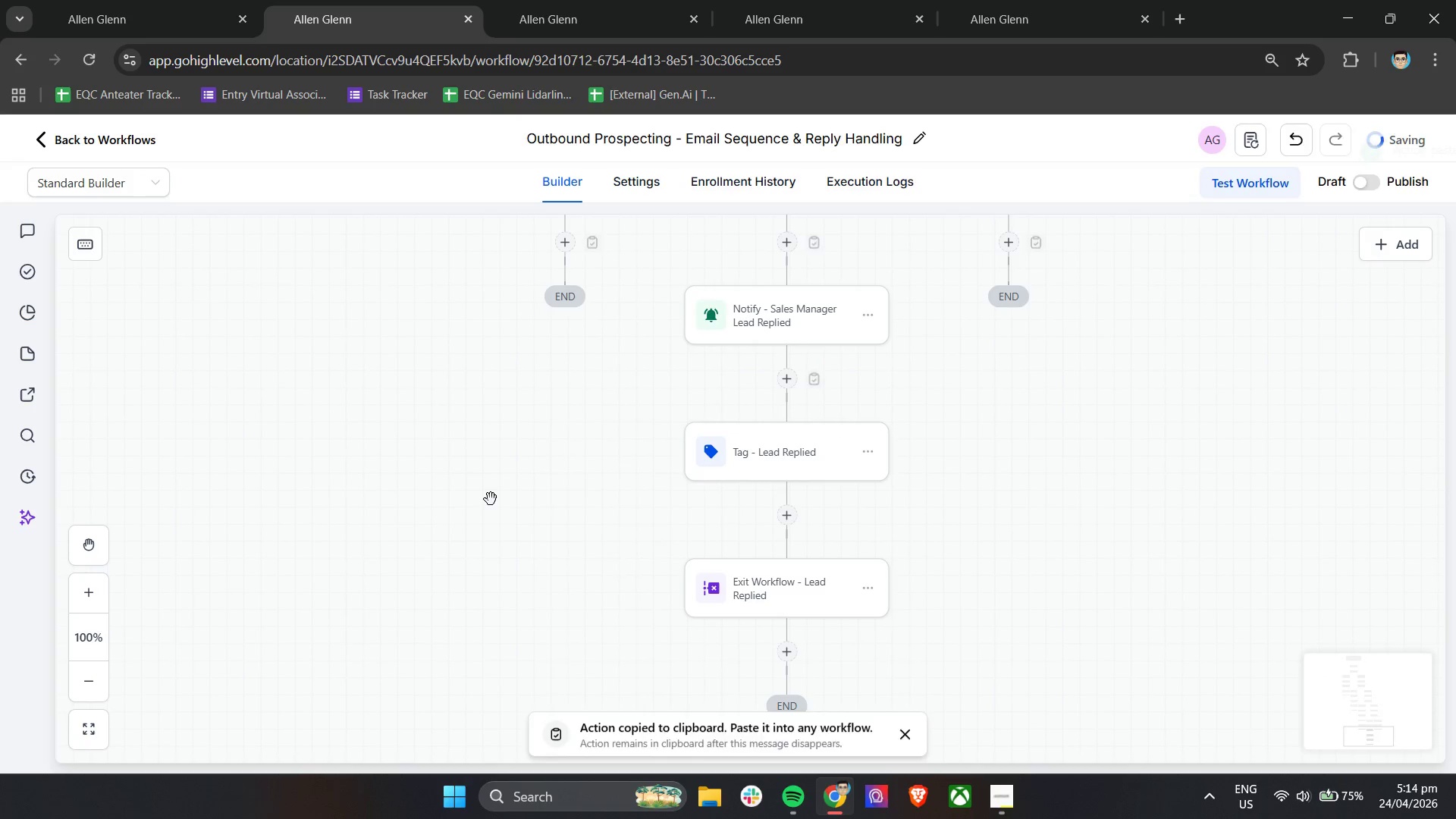 
scroll: coordinate [474, 540], scroll_direction: up, amount: 25.0
 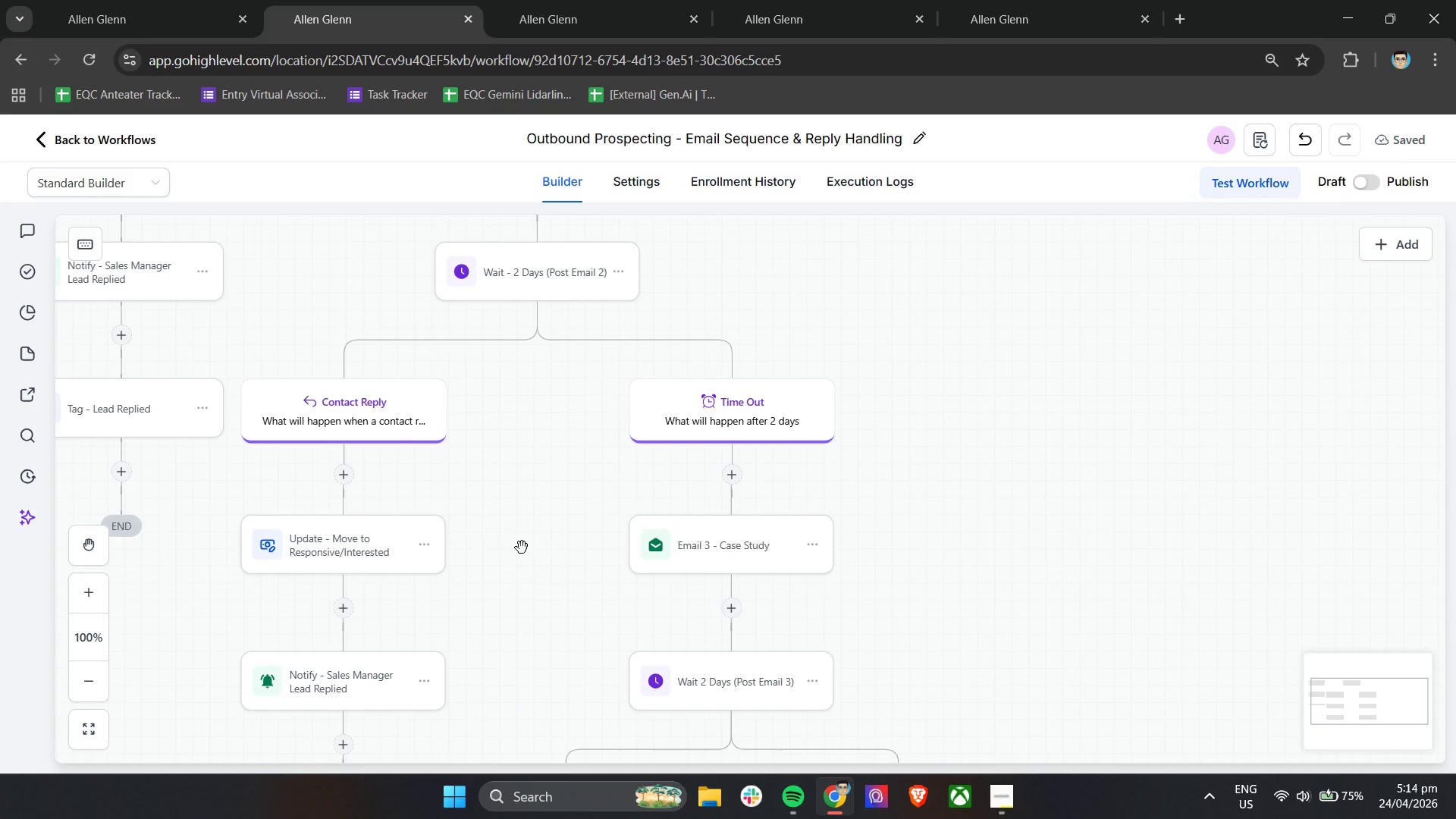 
hold_key(key=ShiftLeft, duration=0.75)
scroll: coordinate [522, 548], scroll_direction: down, amount: 1.0
 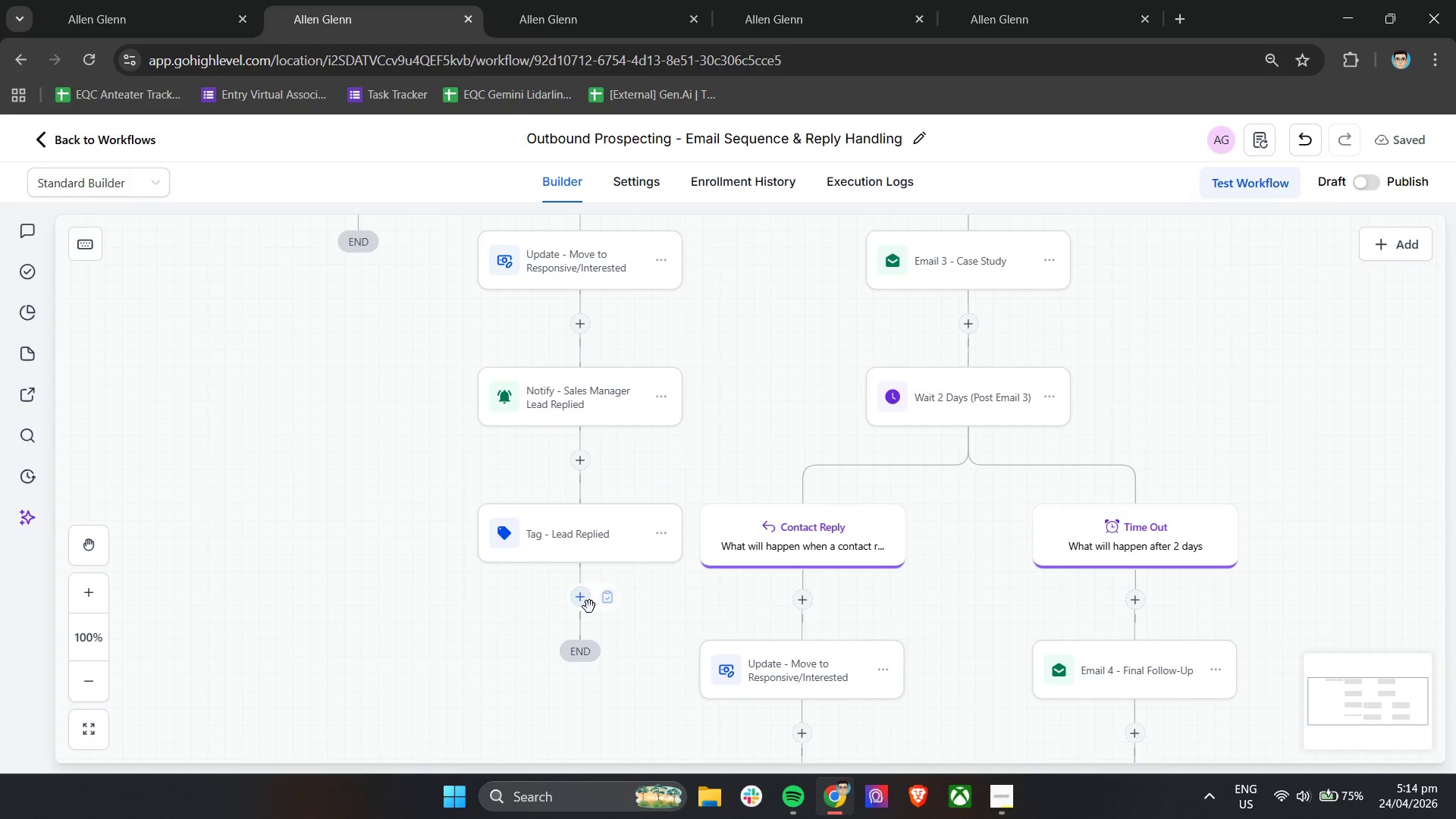 
left_click([608, 604])
 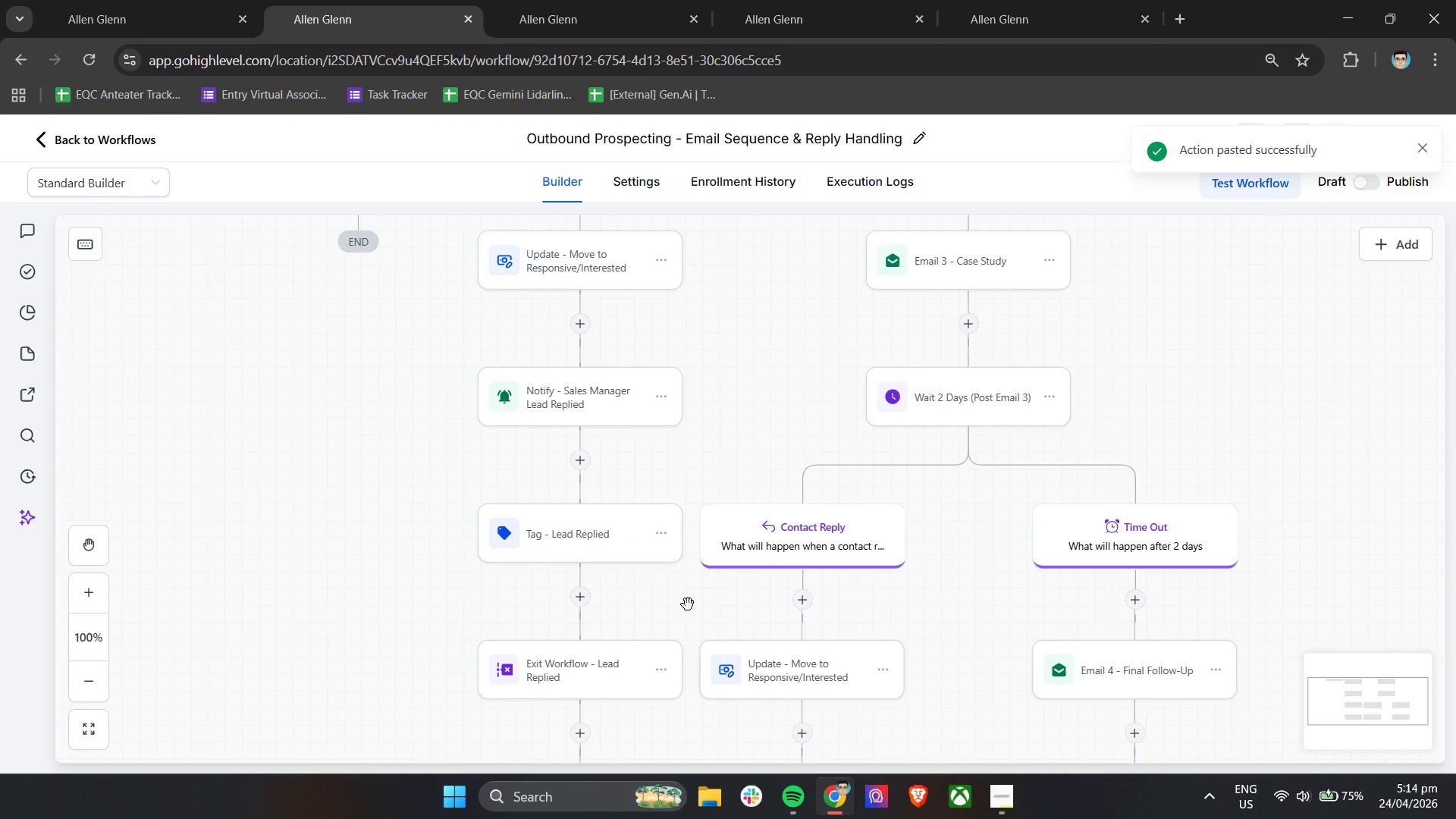 
hold_key(key=ShiftLeft, duration=0.61)
 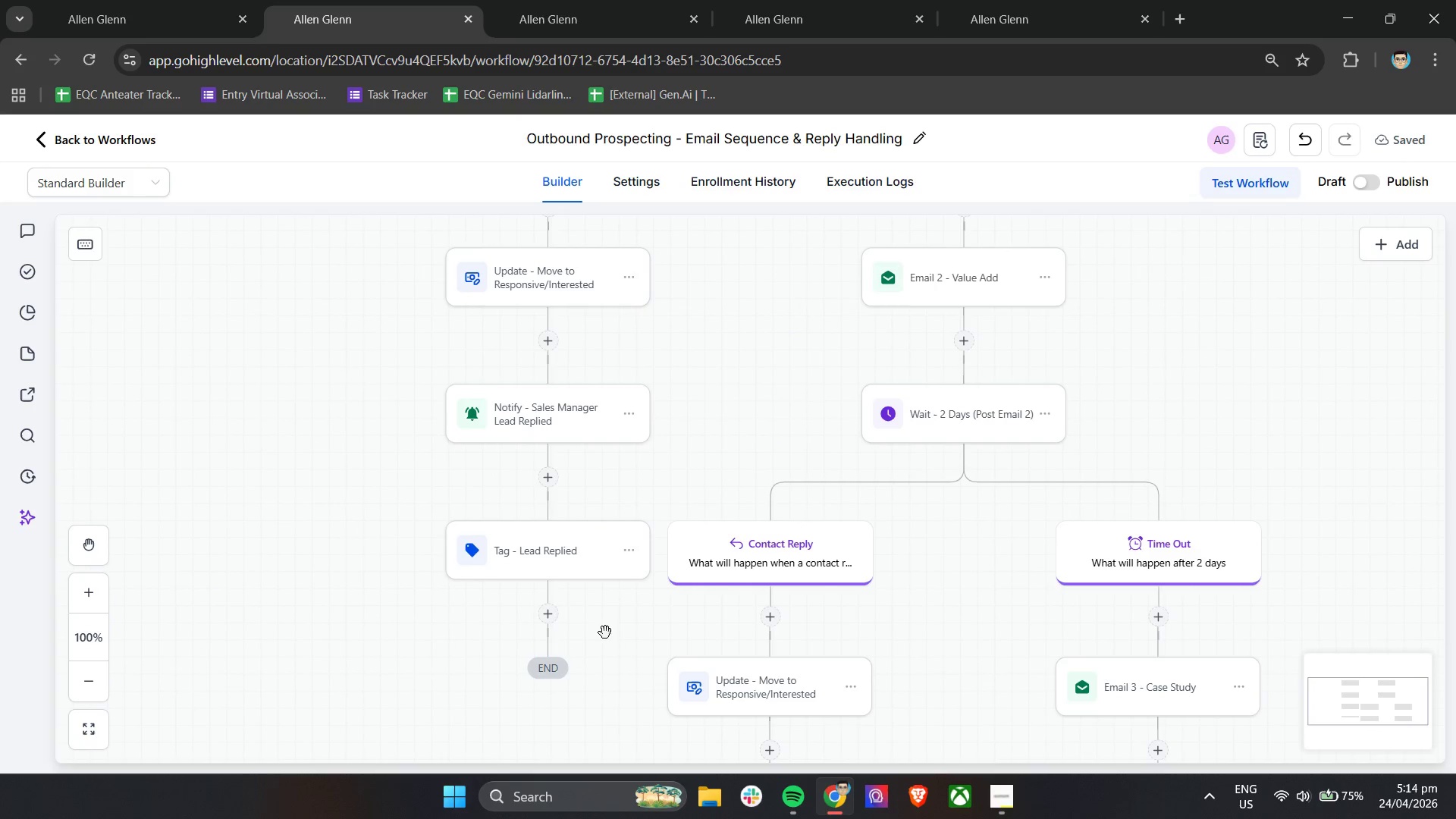 
scroll: coordinate [443, 578], scroll_direction: up, amount: 13.0
 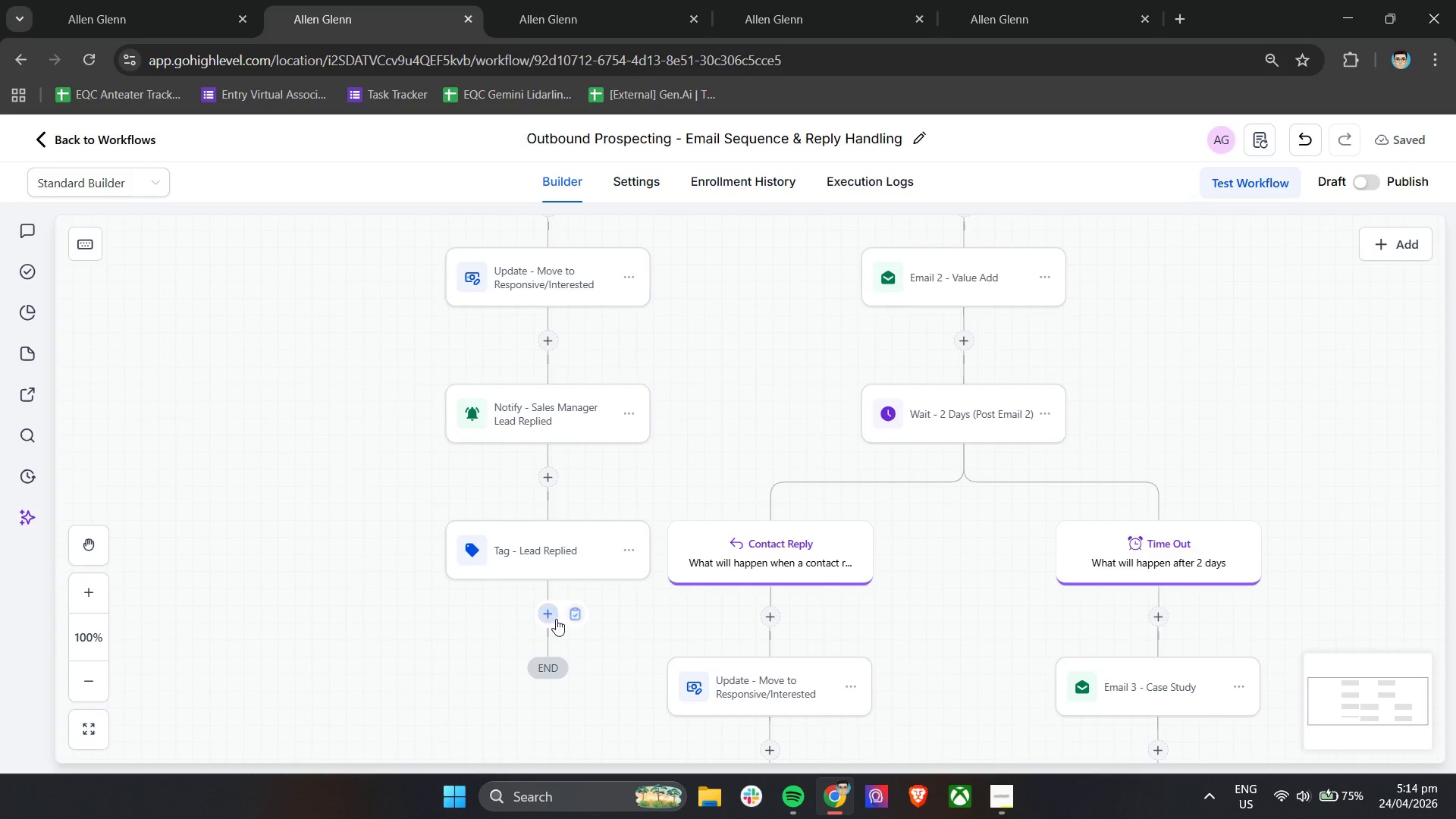 
left_click([576, 612])
 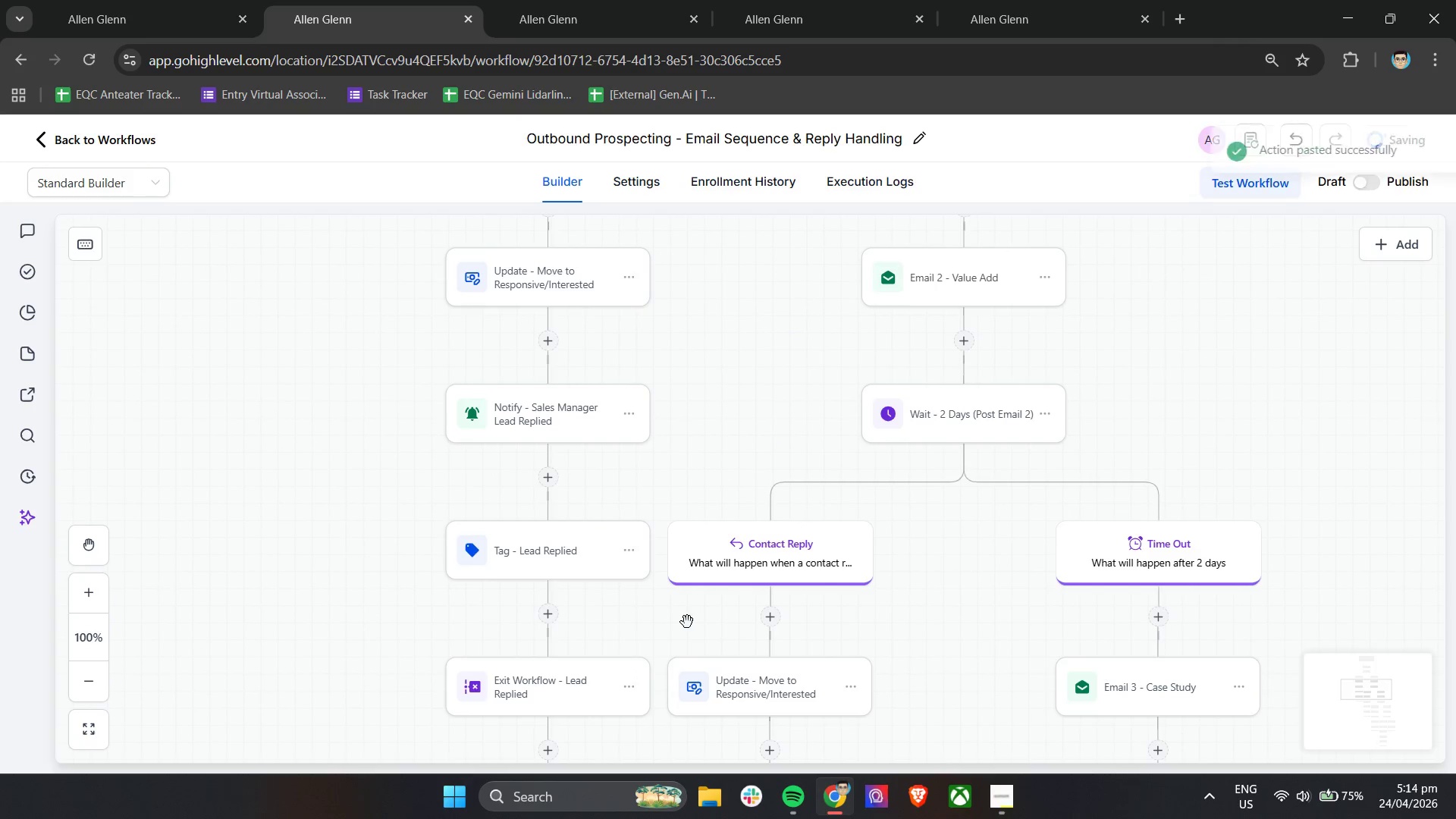 
hold_key(key=ShiftLeft, duration=0.73)
scroll: coordinate [687, 626], scroll_direction: down, amount: 29.0
 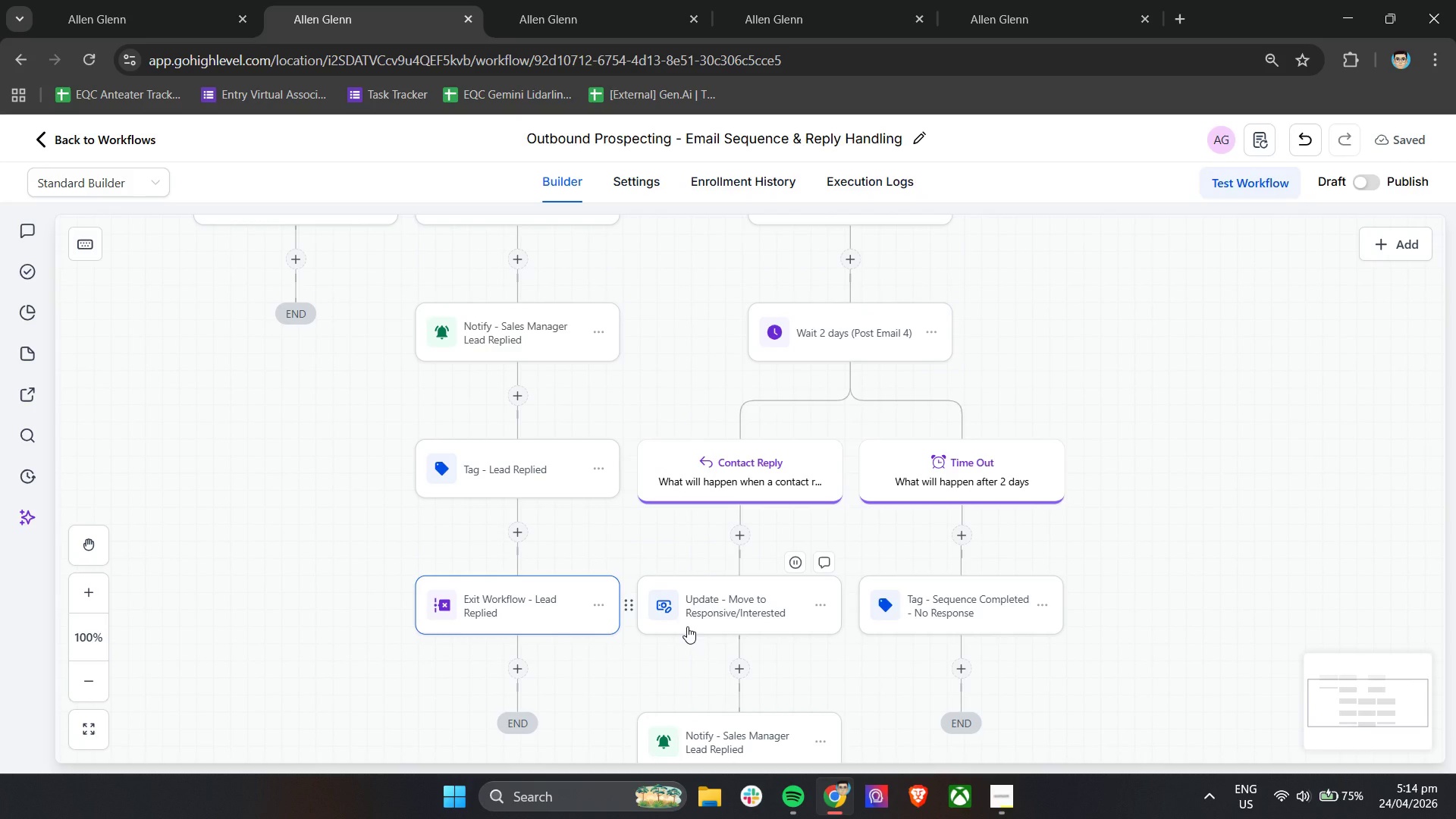 
wait(51.73)
 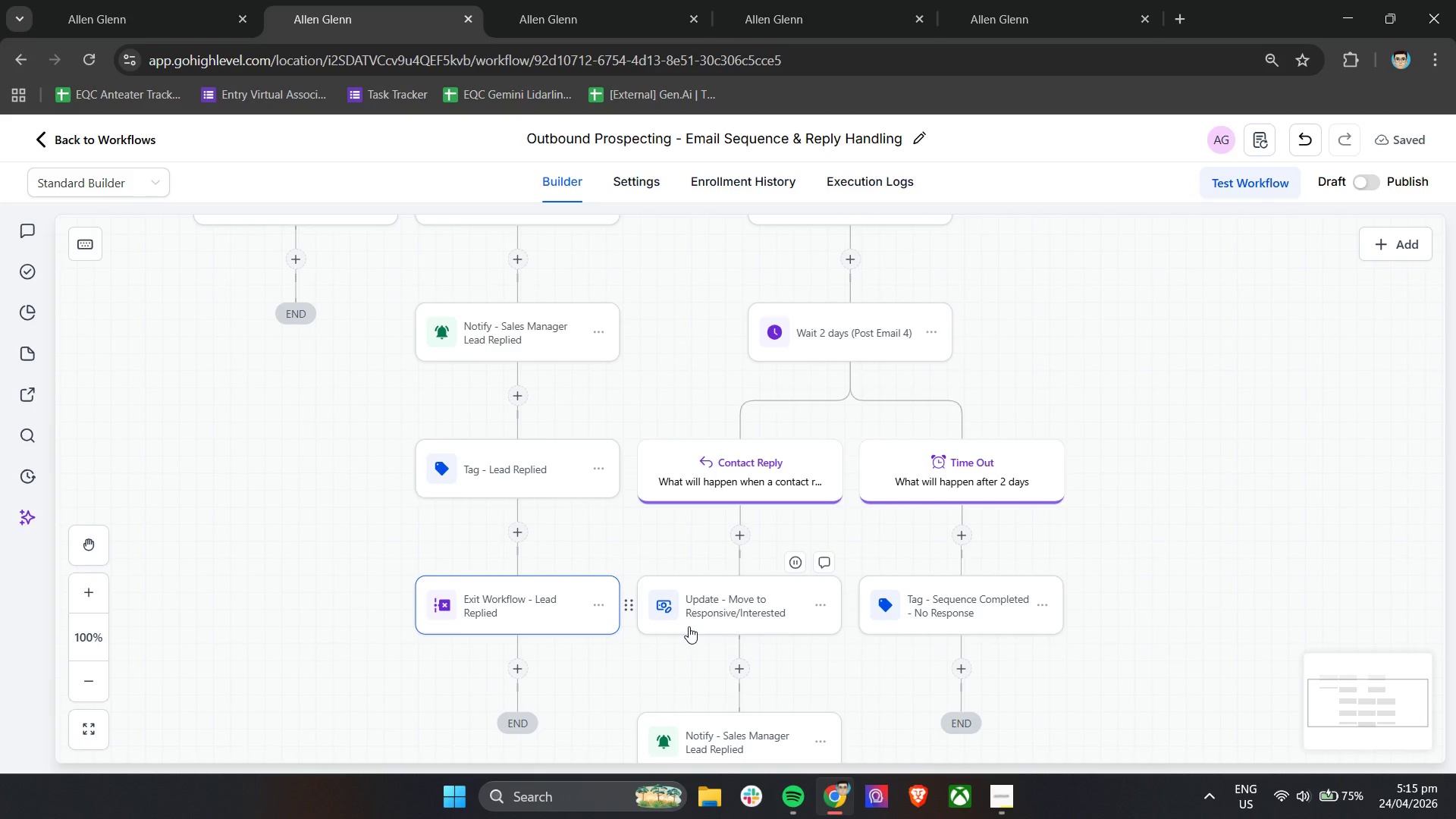 
scroll: coordinate [738, 628], scroll_direction: down, amount: 2.0
 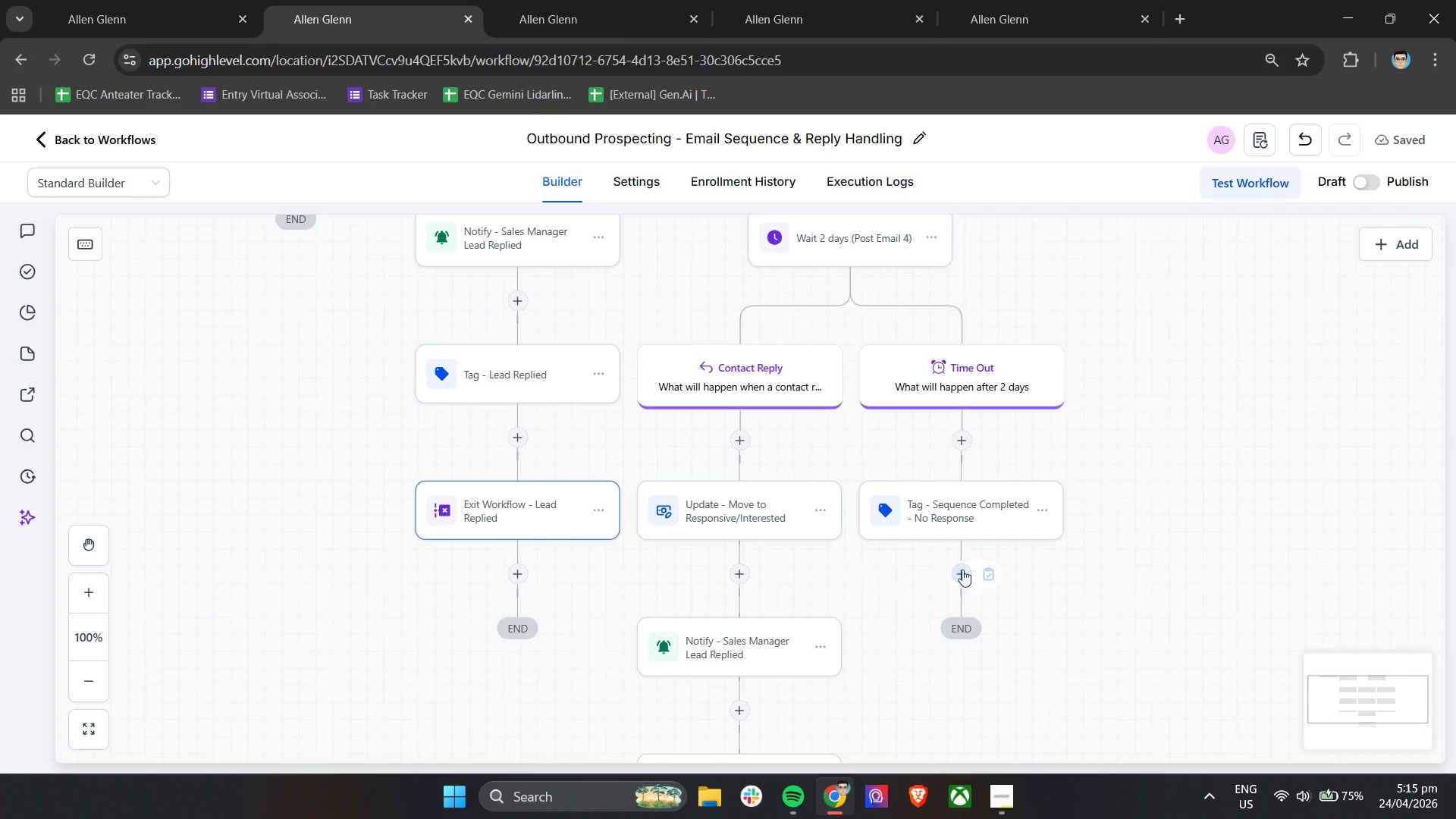 
left_click([973, 580])
 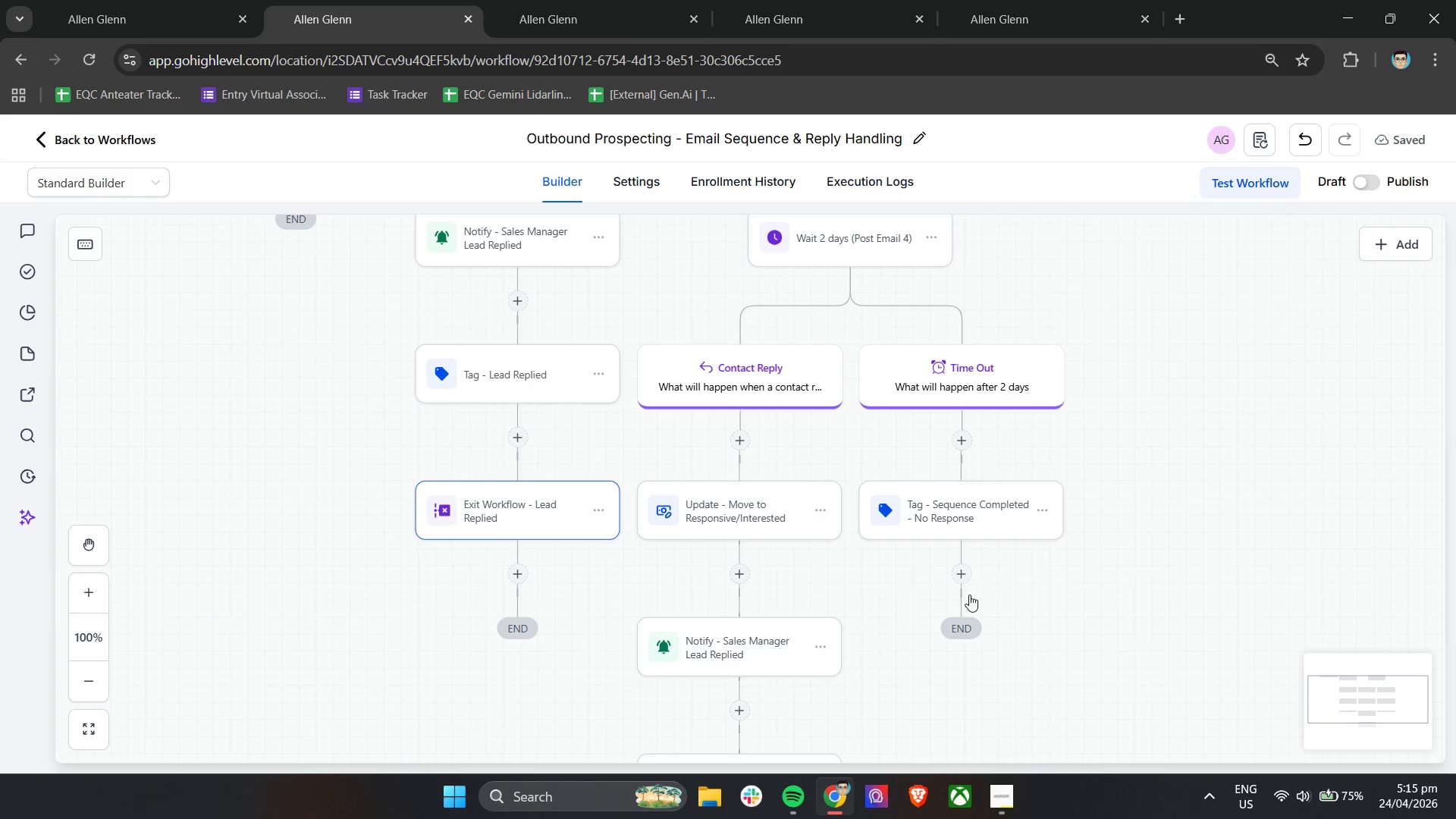 
left_click([967, 573])
 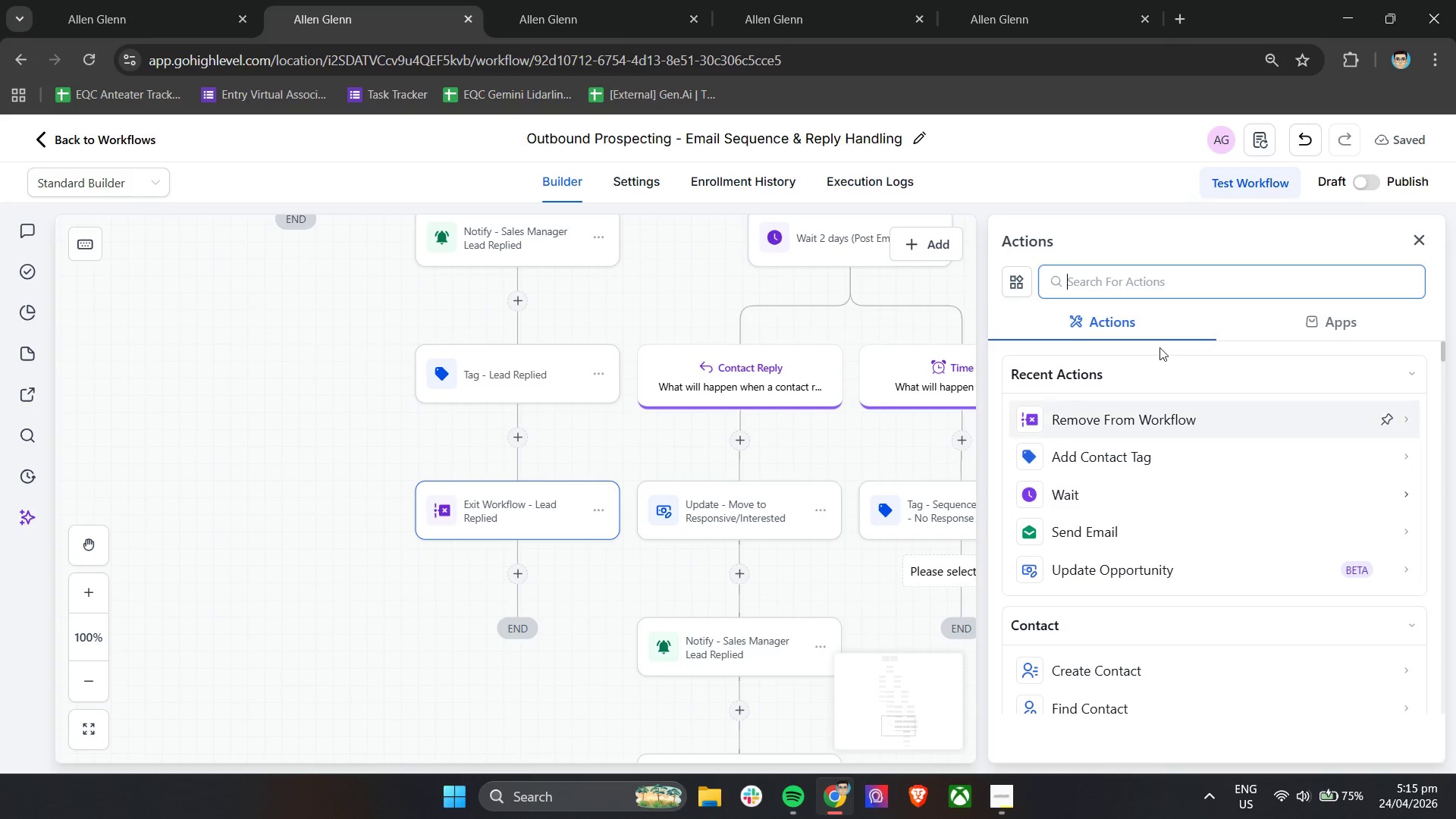 
left_click([1142, 434])
 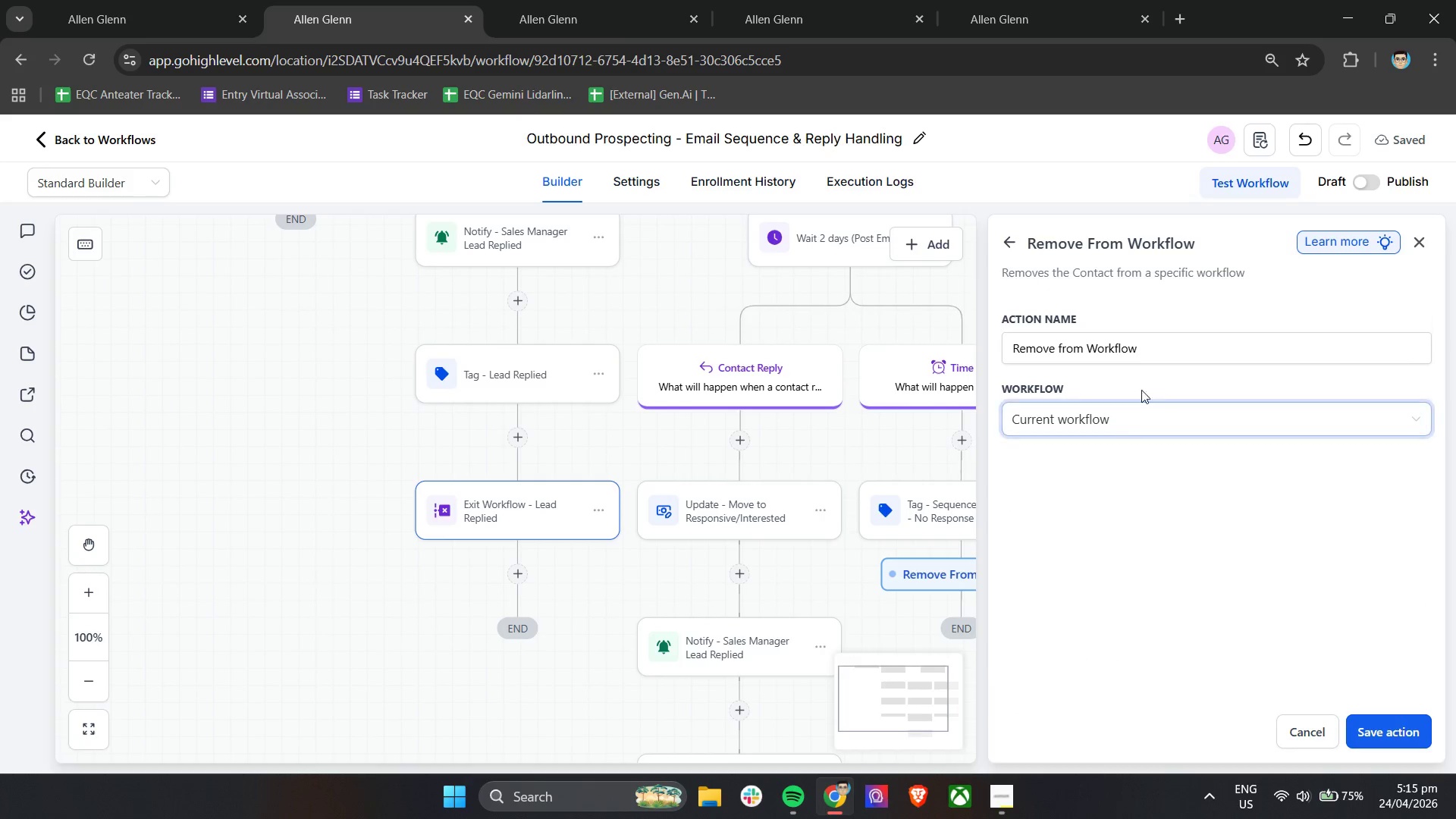 
double_click([1159, 336])
 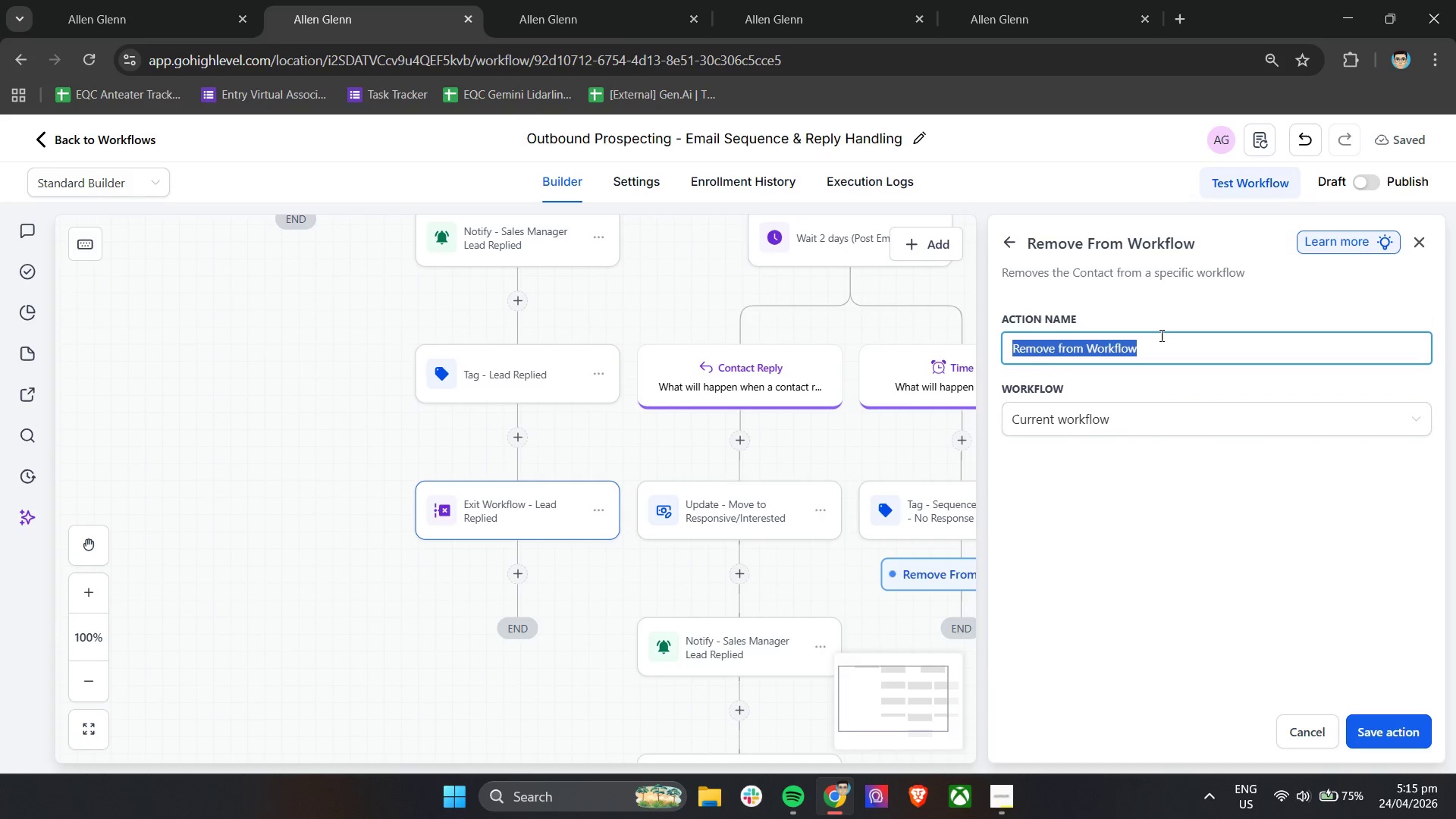 
type(Exit Worklf)
key(Backspace)
key(Backspace)
type(flow - Sequence Completed)
 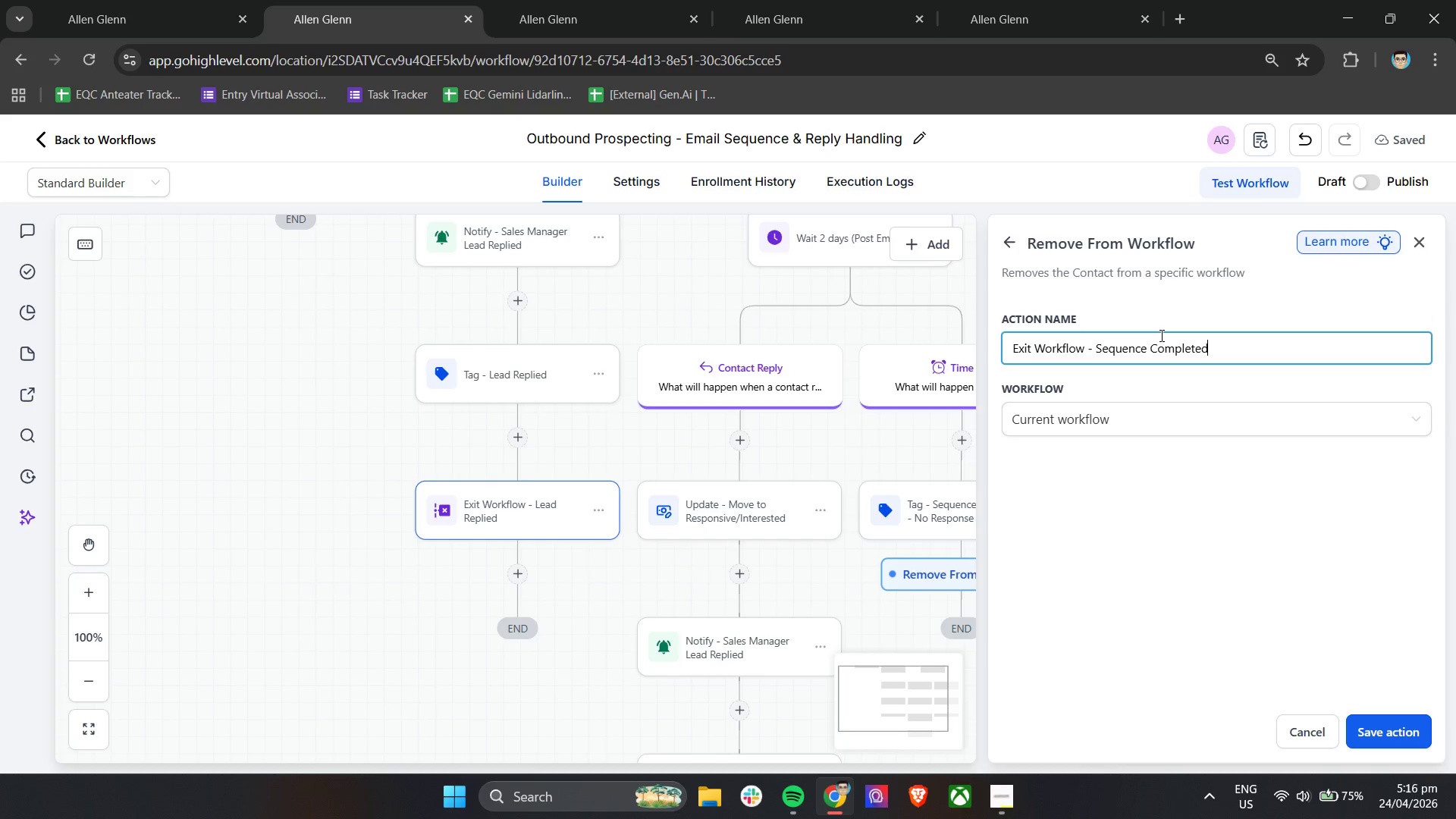 